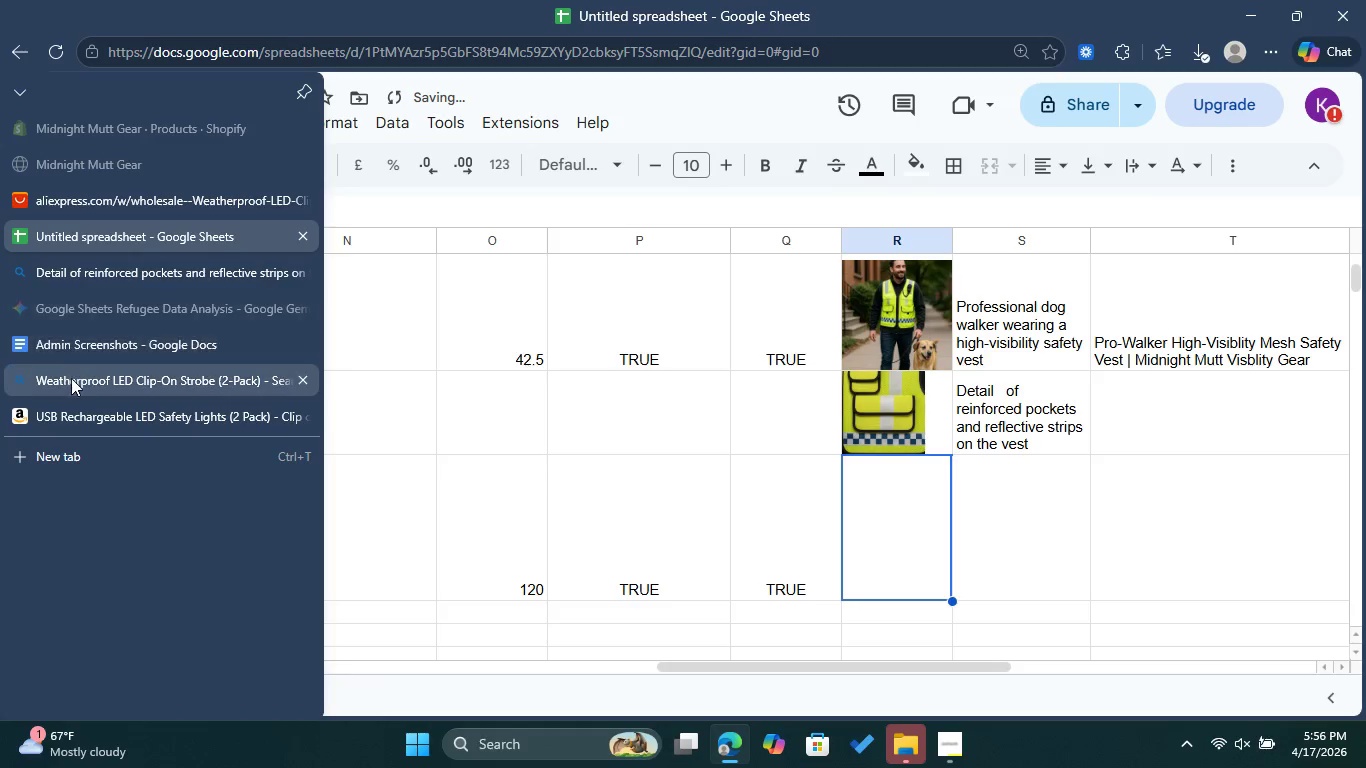 
left_click([72, 379])
 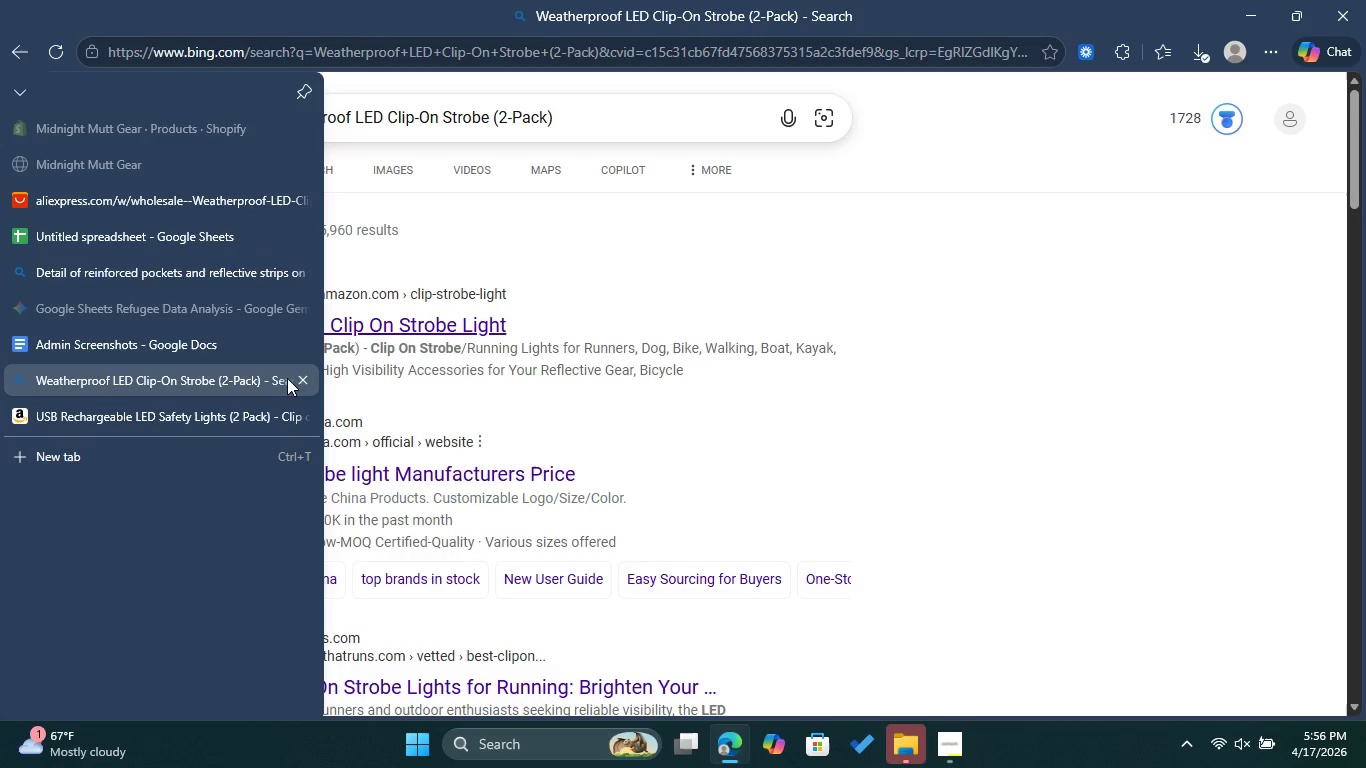 
left_click([308, 378])
 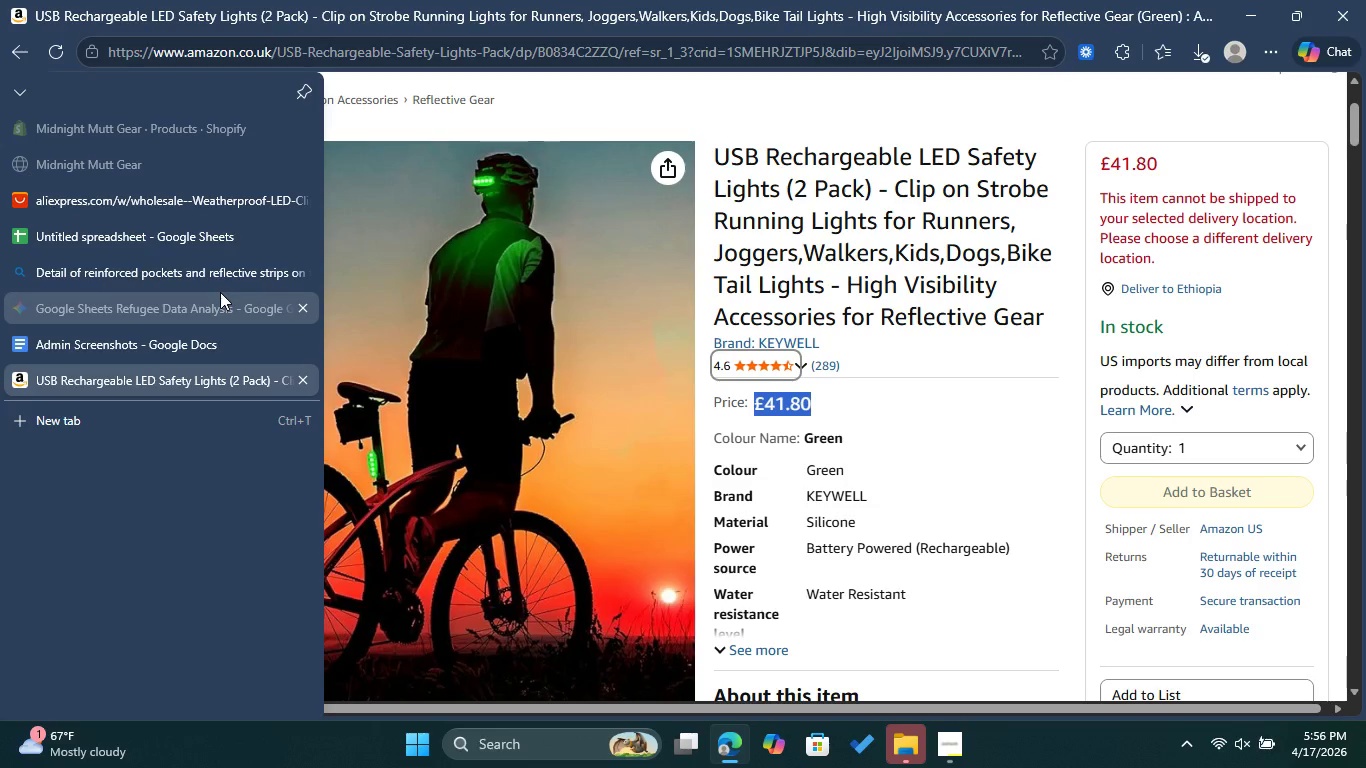 
left_click([220, 281])
 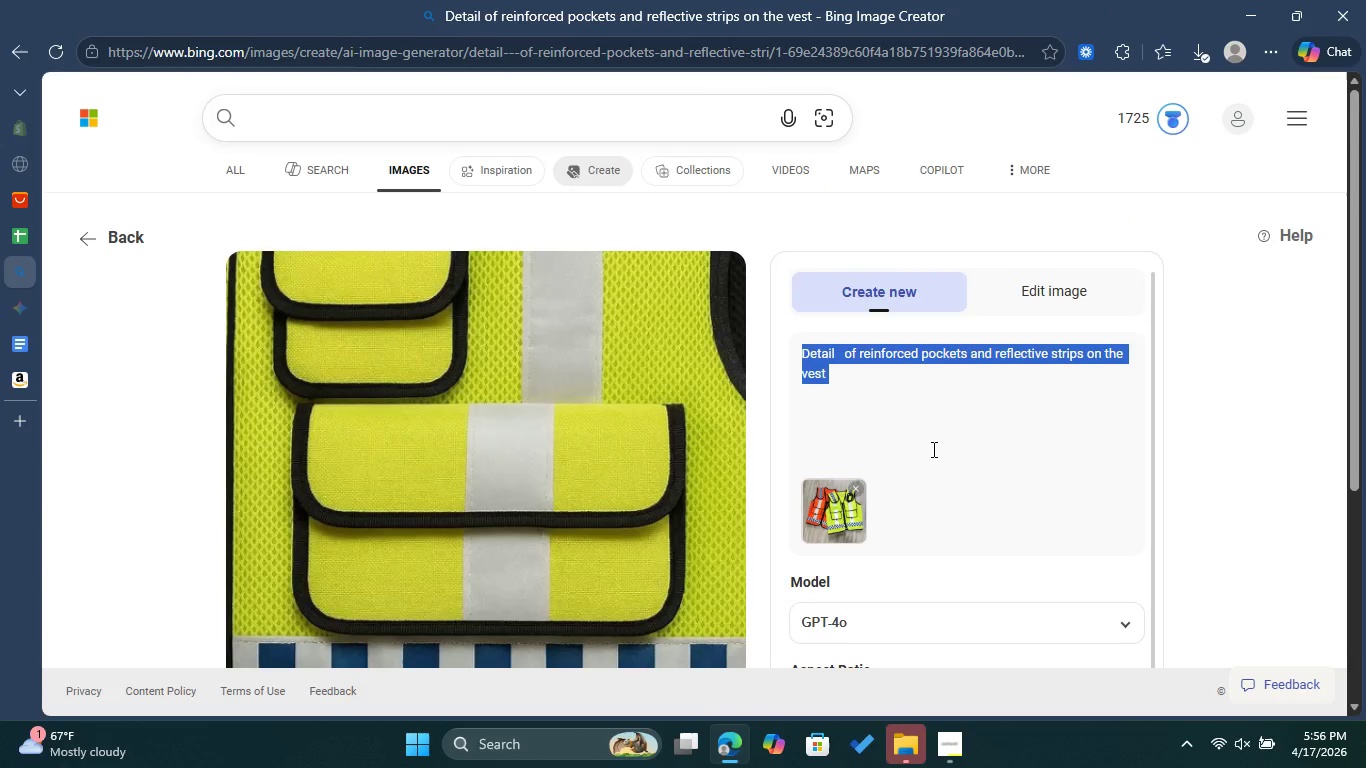 
left_click([932, 449])
 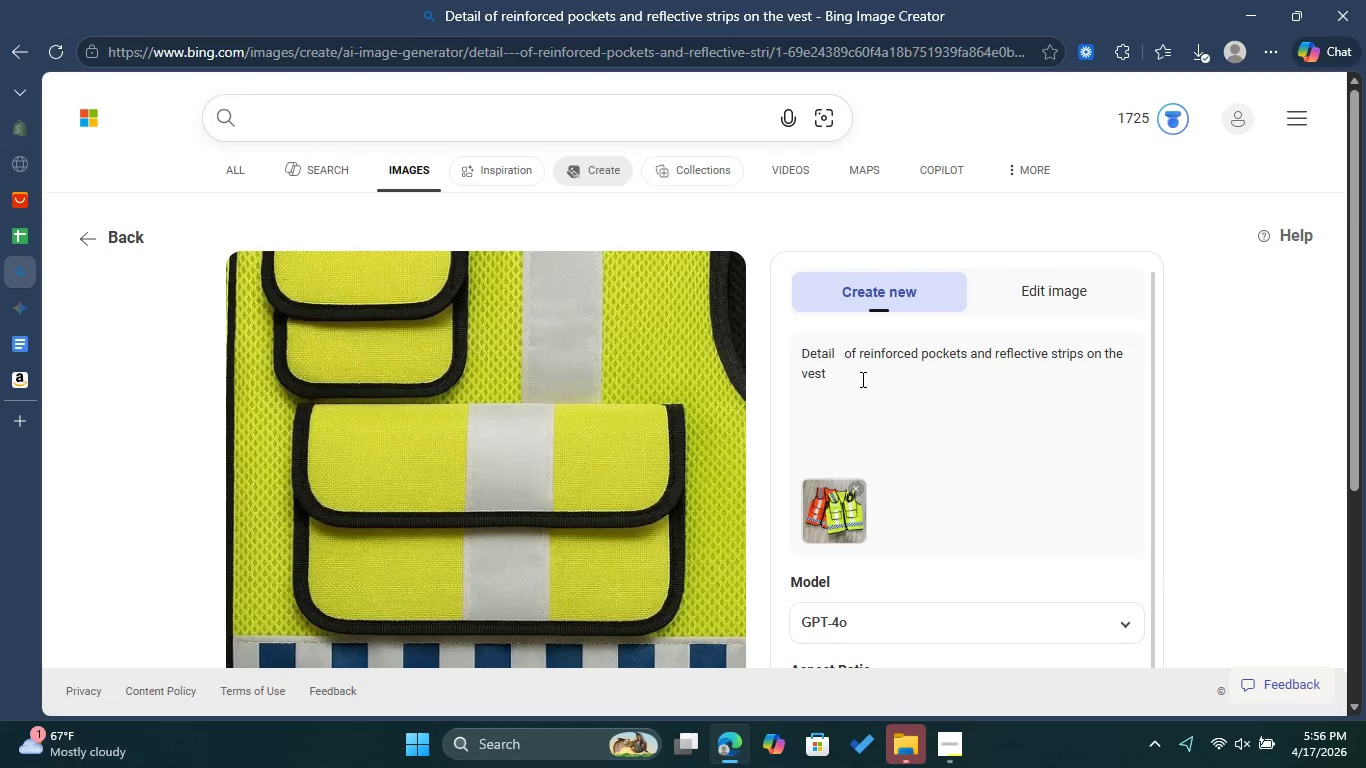 
left_click_drag(start_coordinate=[852, 372], to_coordinate=[794, 354])
 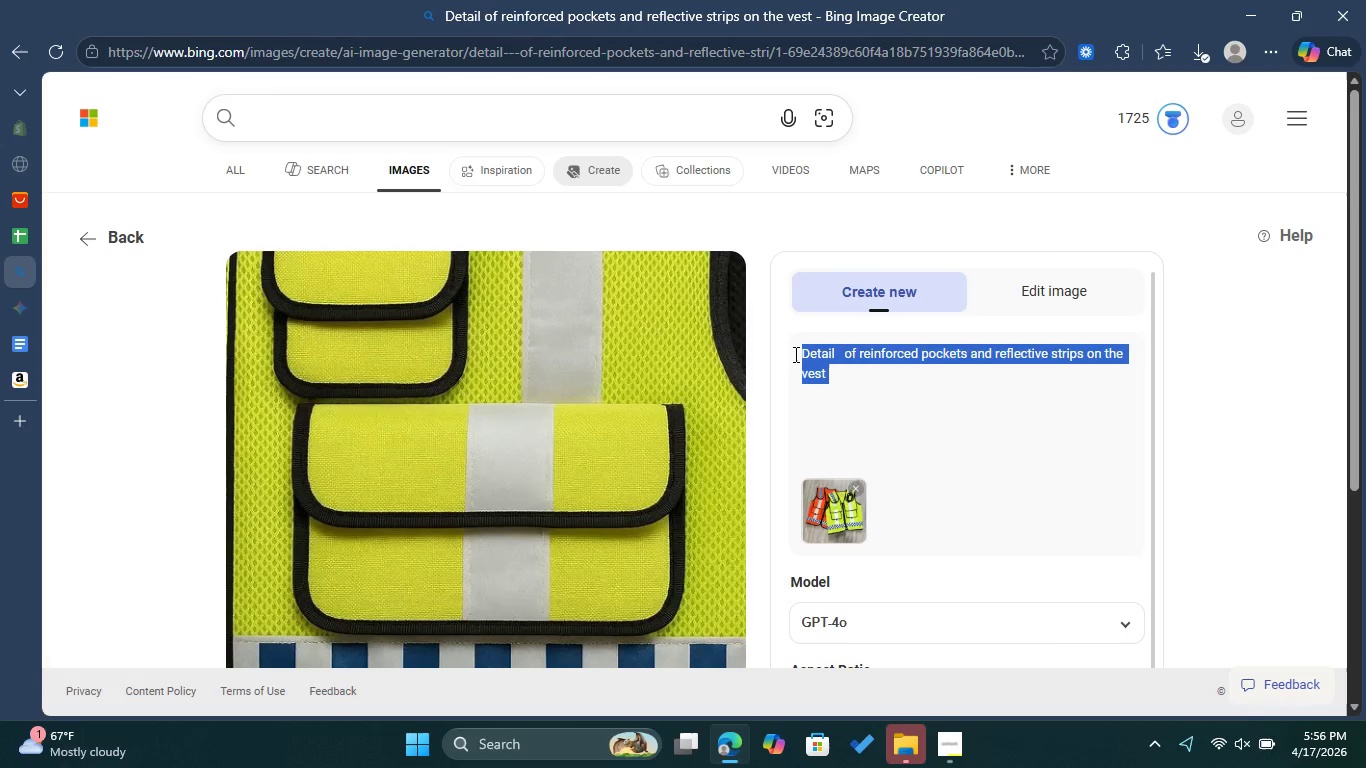 
key(Backspace)
 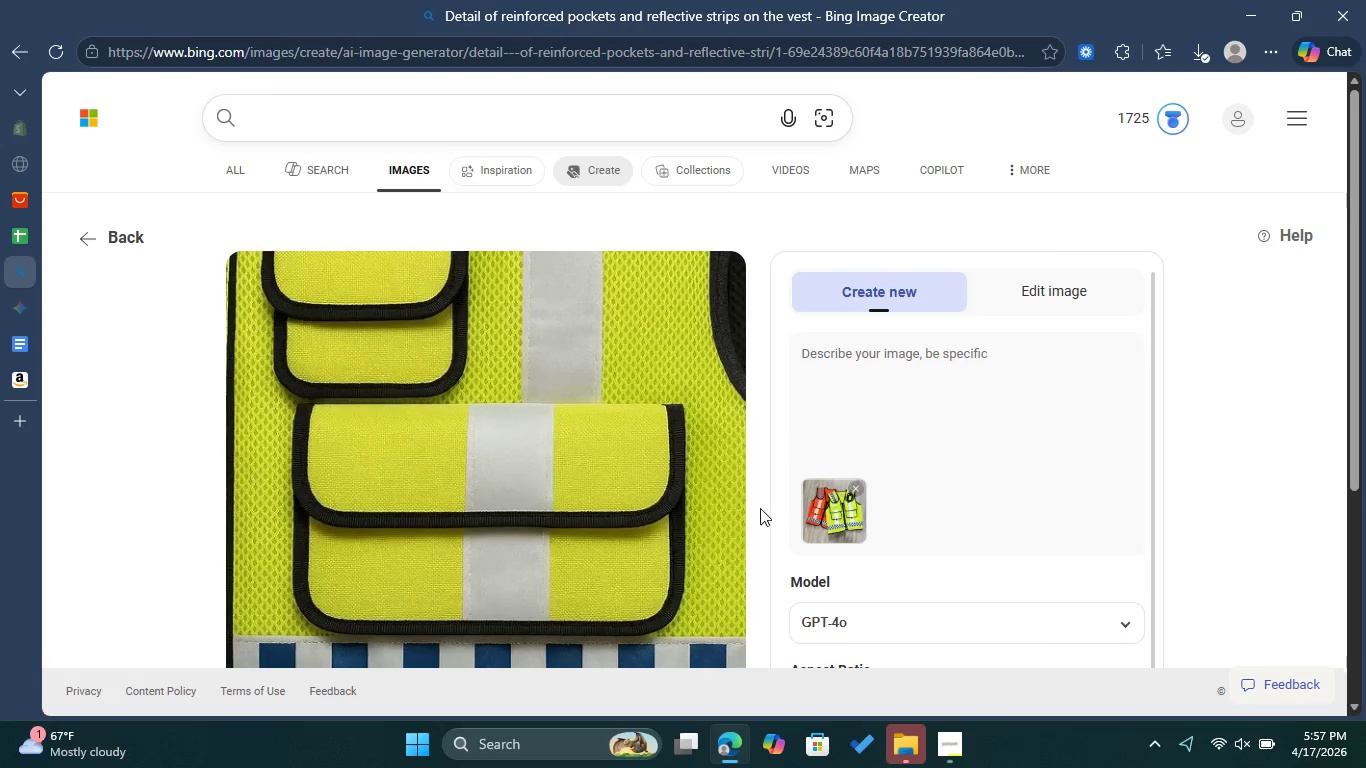 
mouse_move([824, 486])
 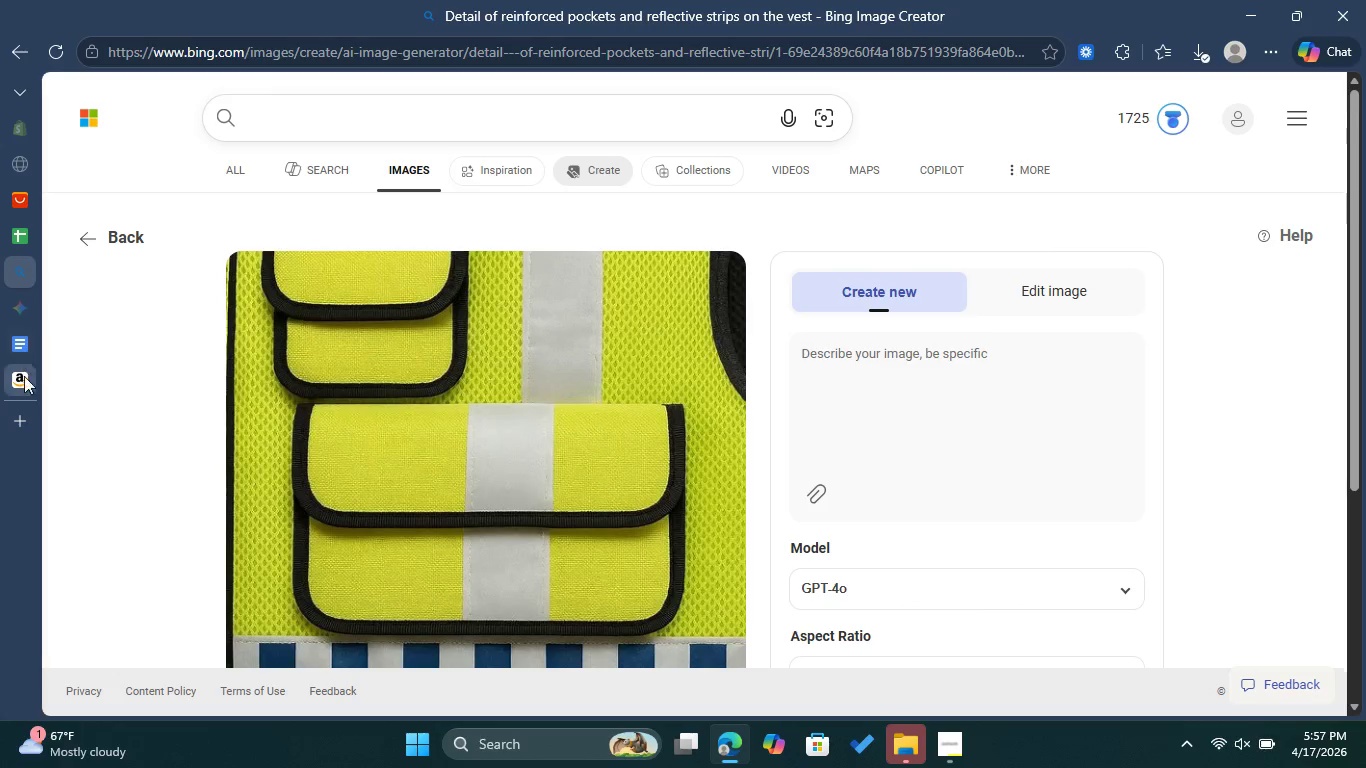 
left_click([23, 377])
 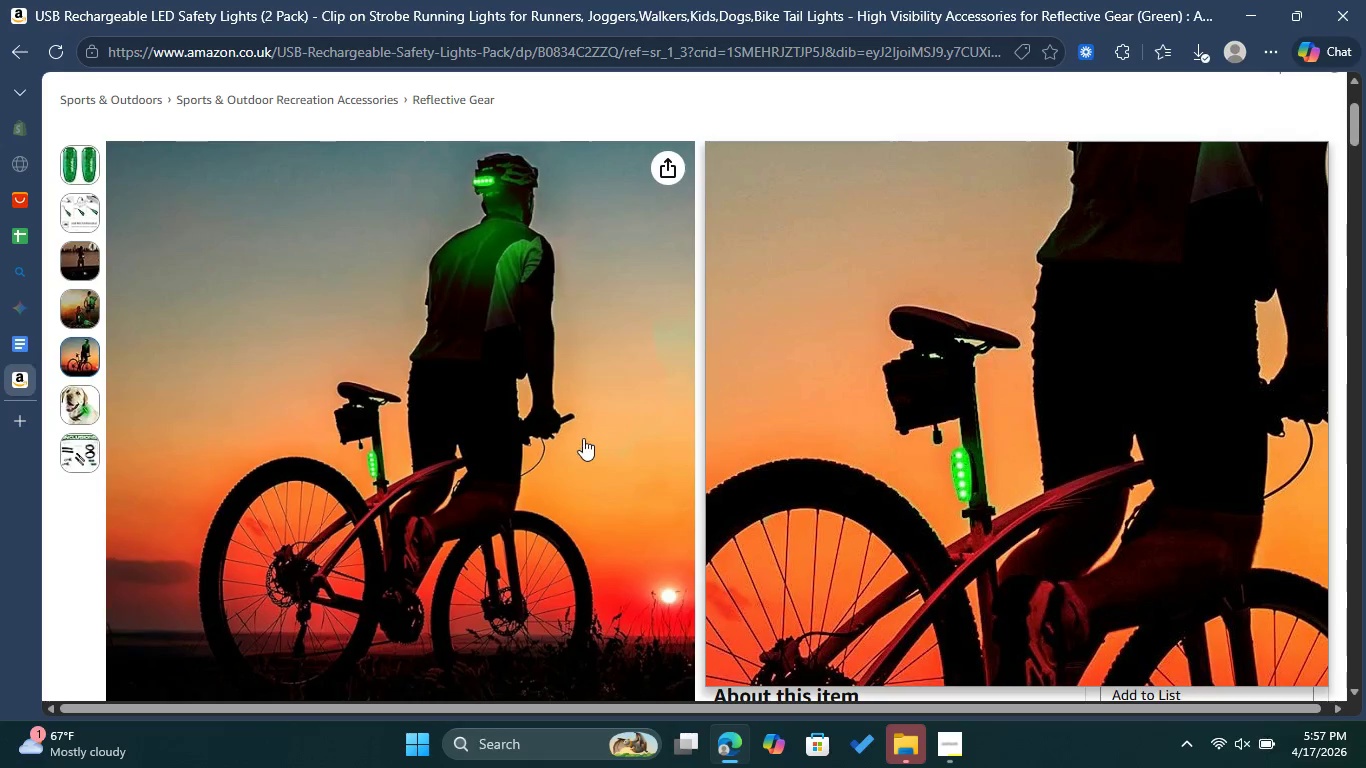 
wait(5.7)
 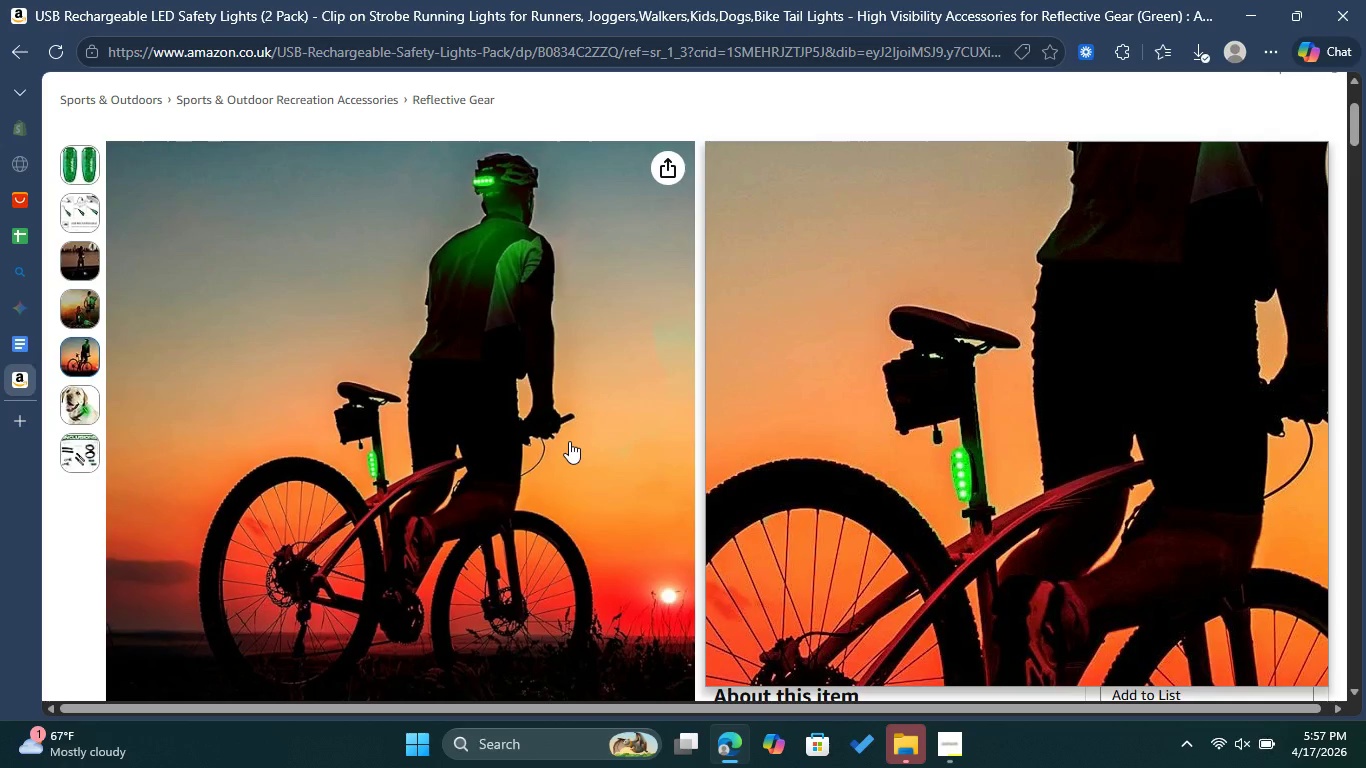 
key(Control+Shift+S)
 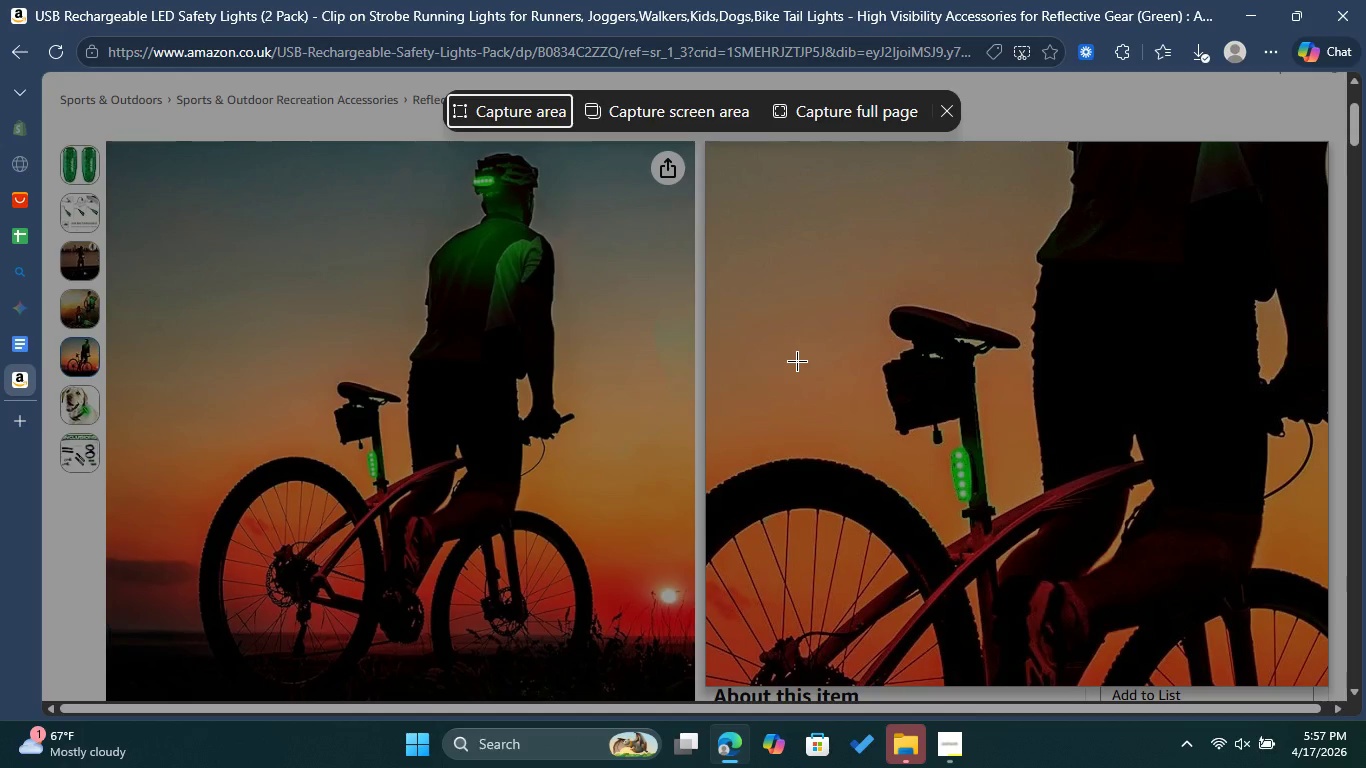 
left_click_drag(start_coordinate=[828, 374], to_coordinate=[1062, 559])
 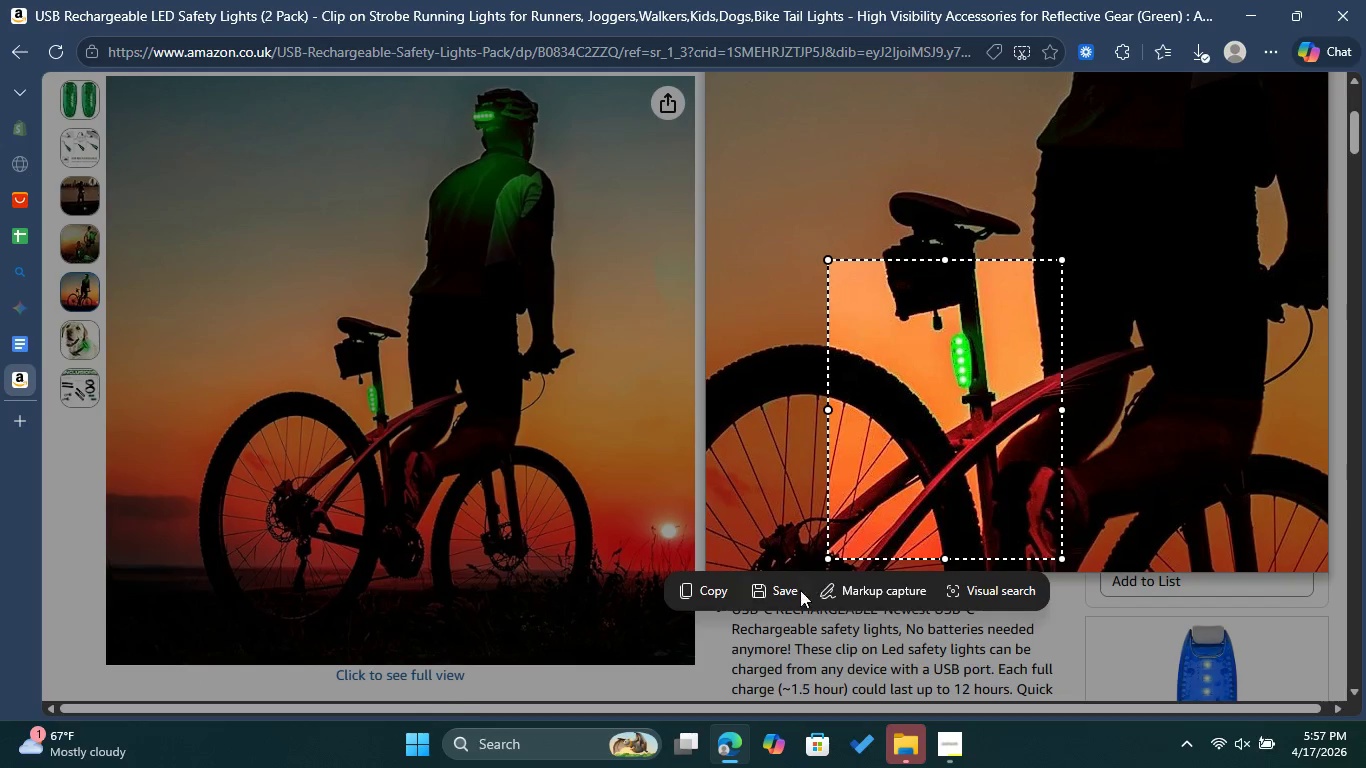 
left_click([799, 592])
 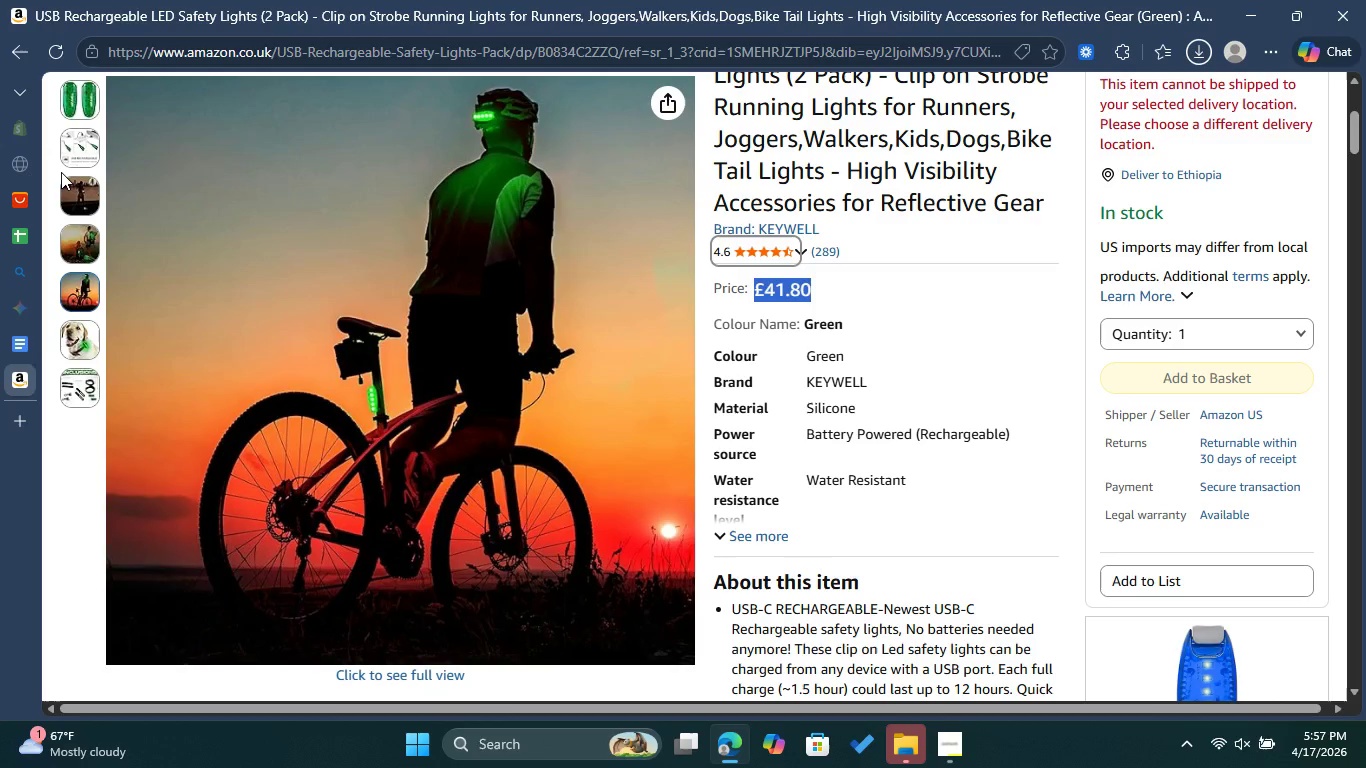 
left_click([82, 146])
 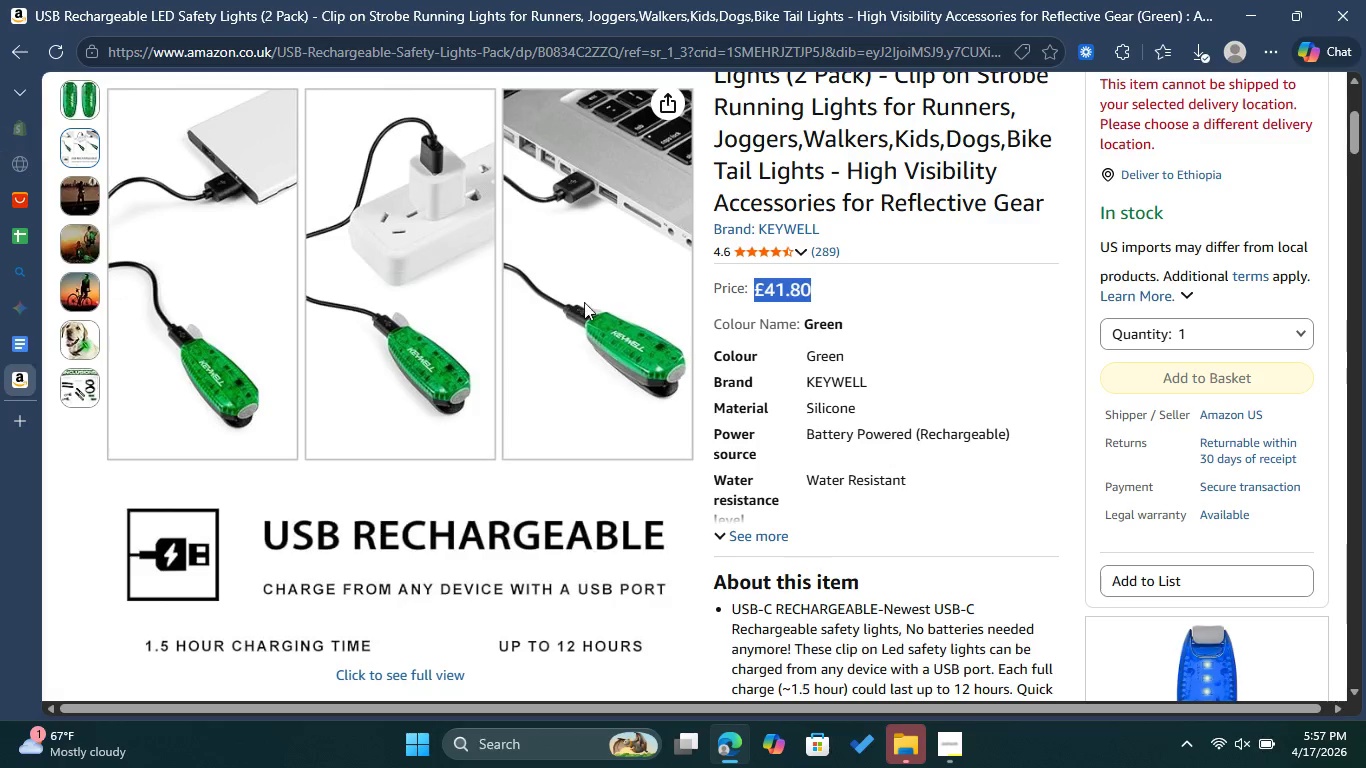 
wait(45.03)
 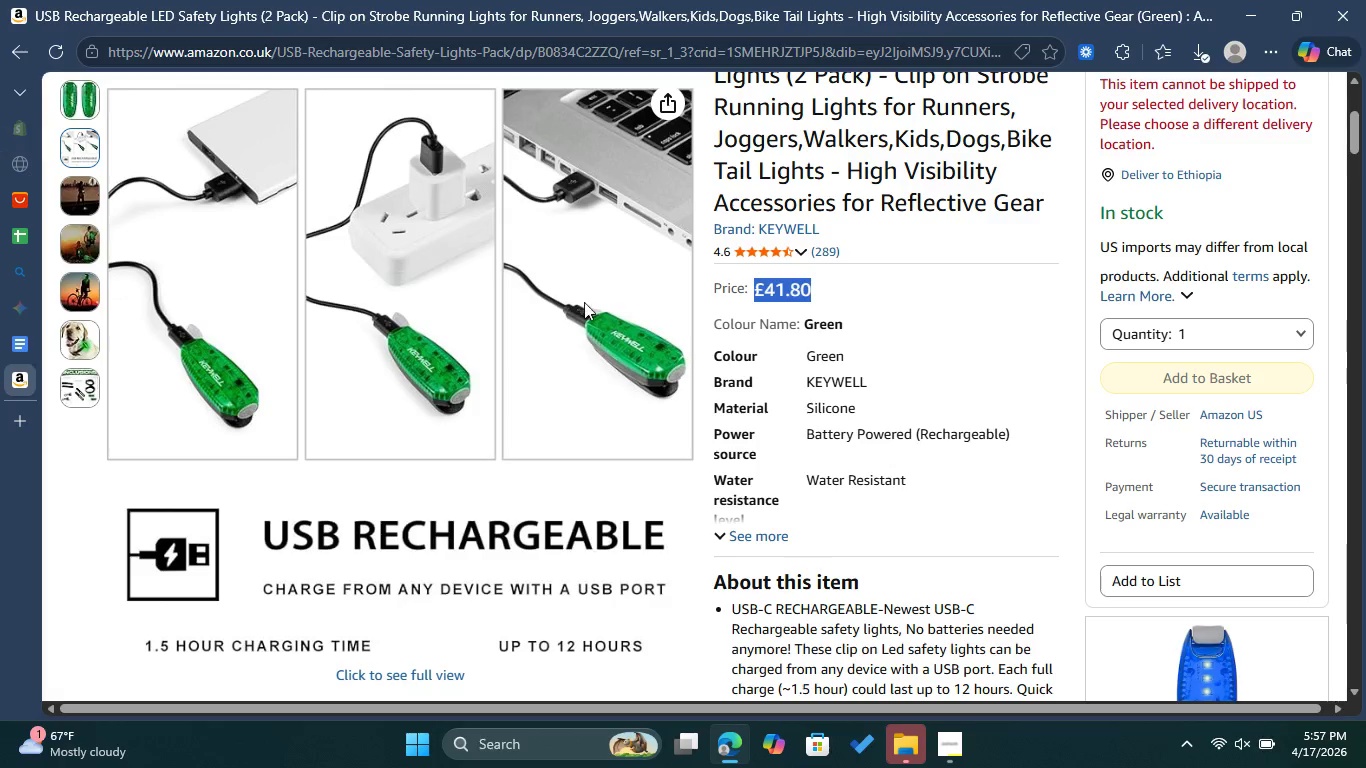 
left_click([83, 235])
 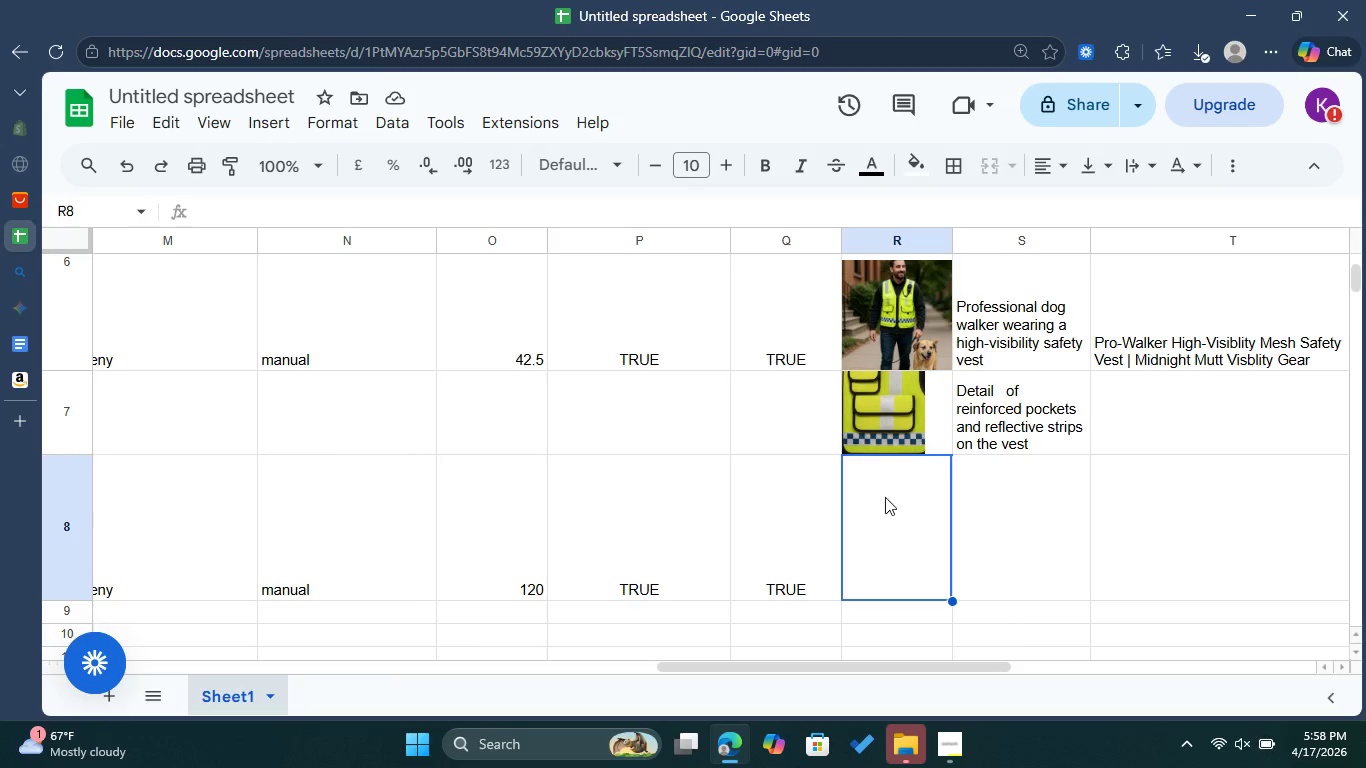 
scroll: coordinate [898, 493], scroll_direction: up, amount: 15.0
 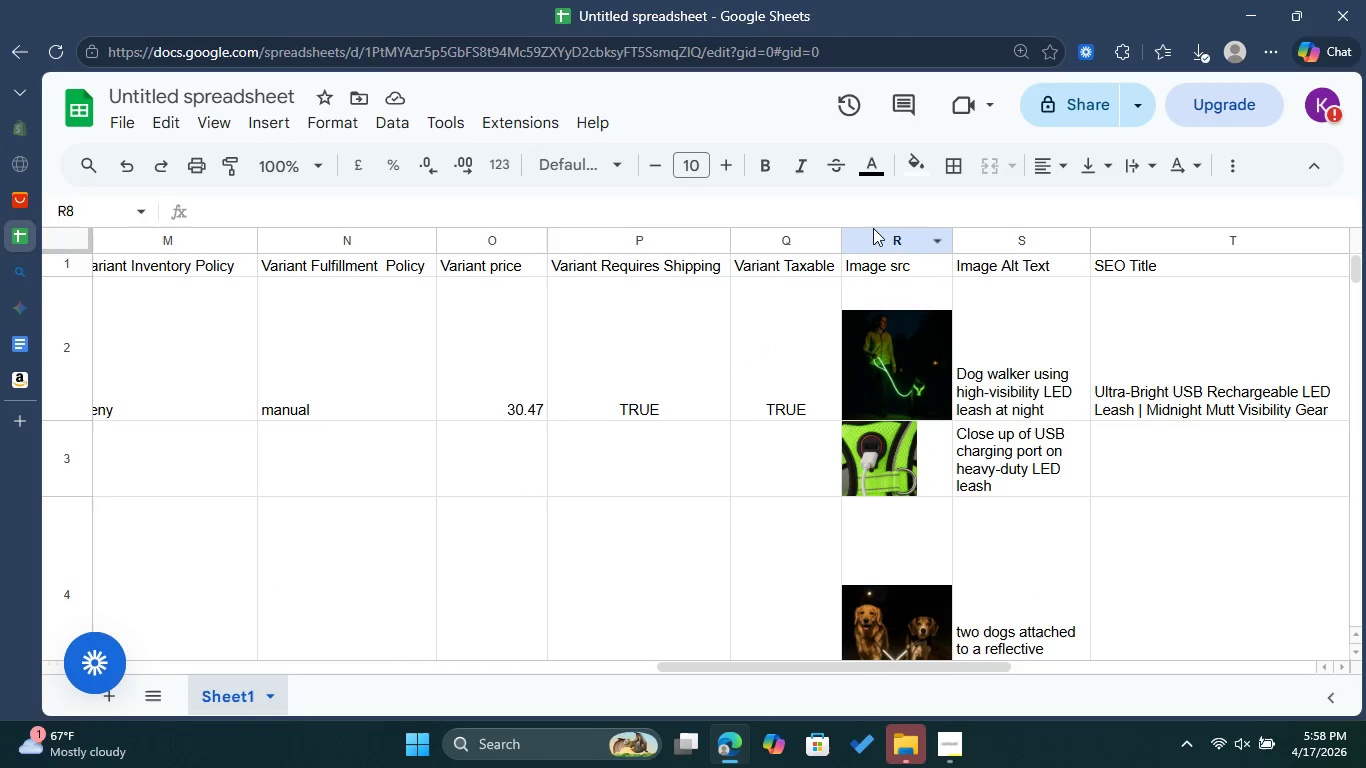 
right_click([874, 228])
 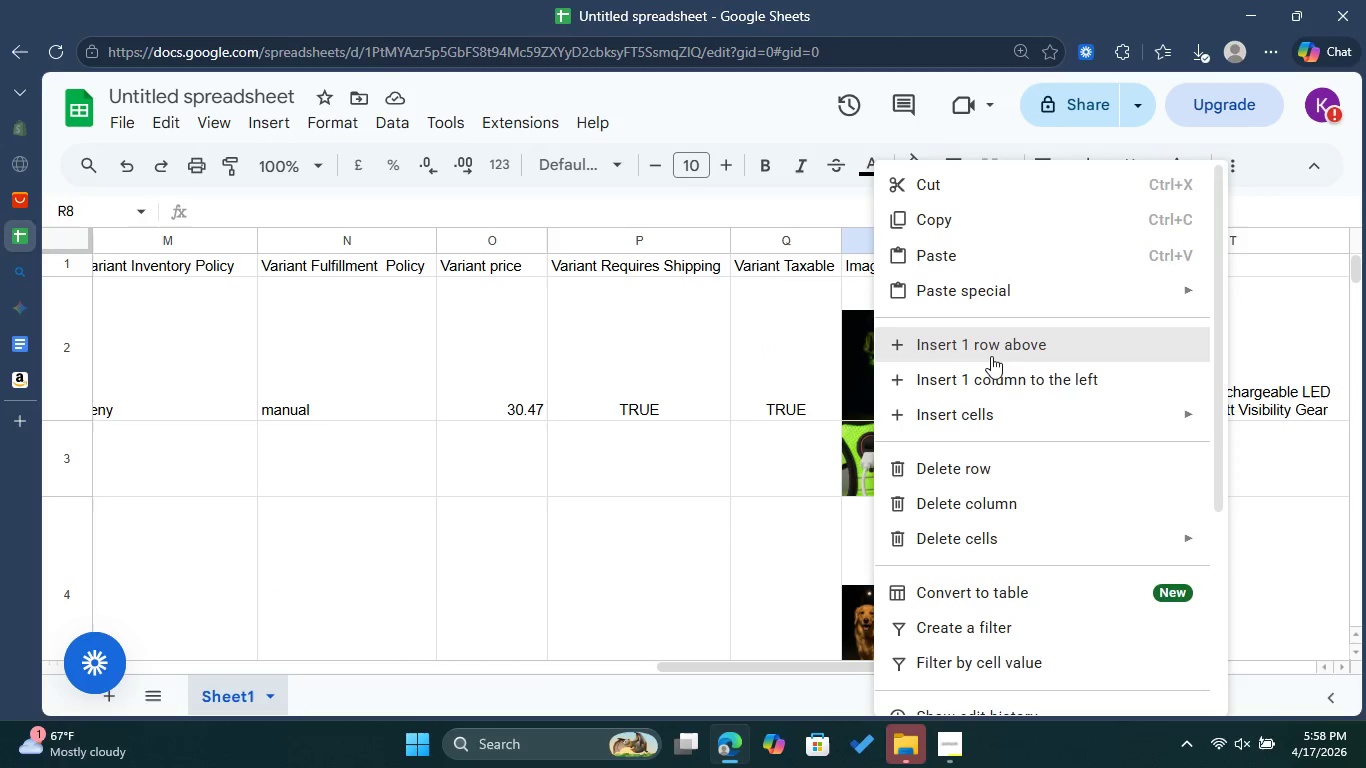 
left_click([1006, 377])
 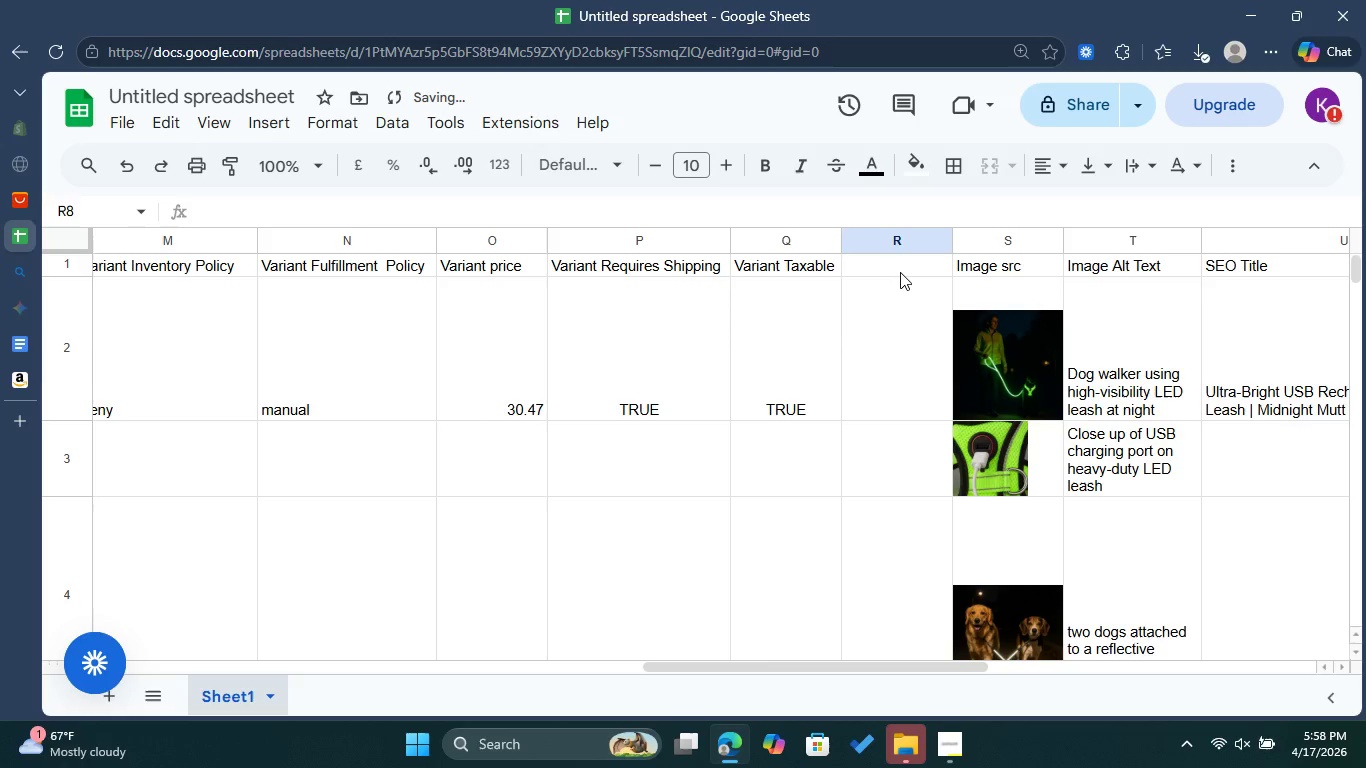 
double_click([897, 269])
 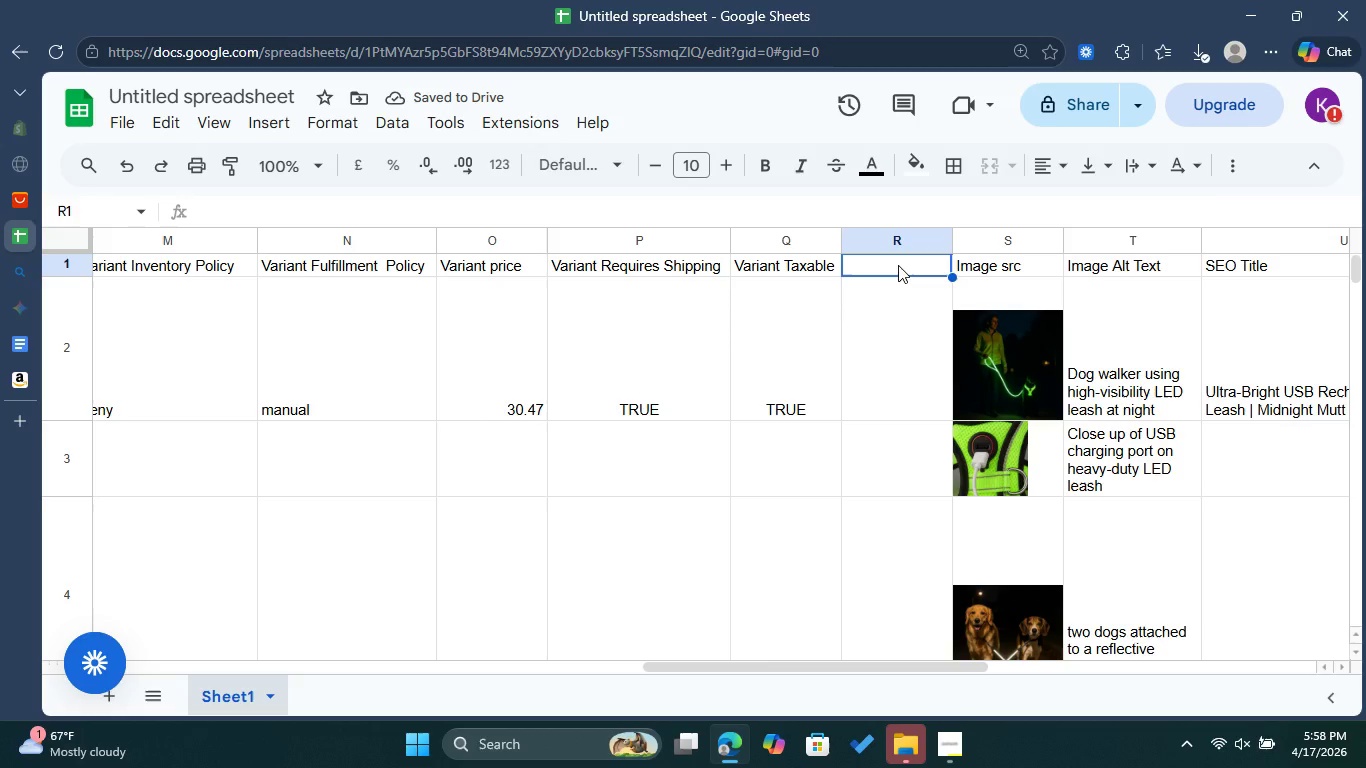 
double_click([898, 265])
 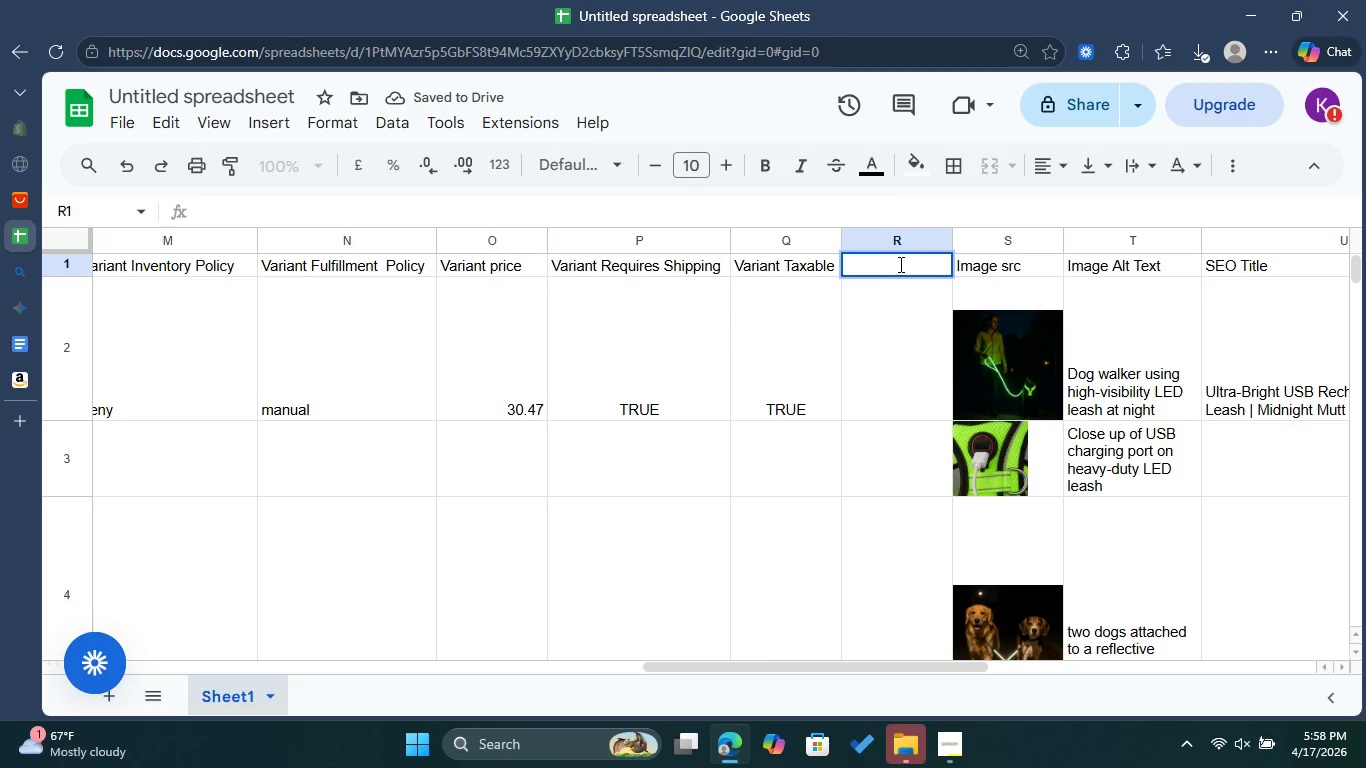 
type(Image Position)
key(Backspace)
key(Backspace)
key(Backspace)
key(Backspace)
key(Backspace)
key(Backspace)
key(Backspace)
key(Backspace)
key(Backspace)
key(Backspace)
key(Backspace)
key(Backspace)
key(Backspace)
key(Backspace)
type(iMAGE pOSITION)
 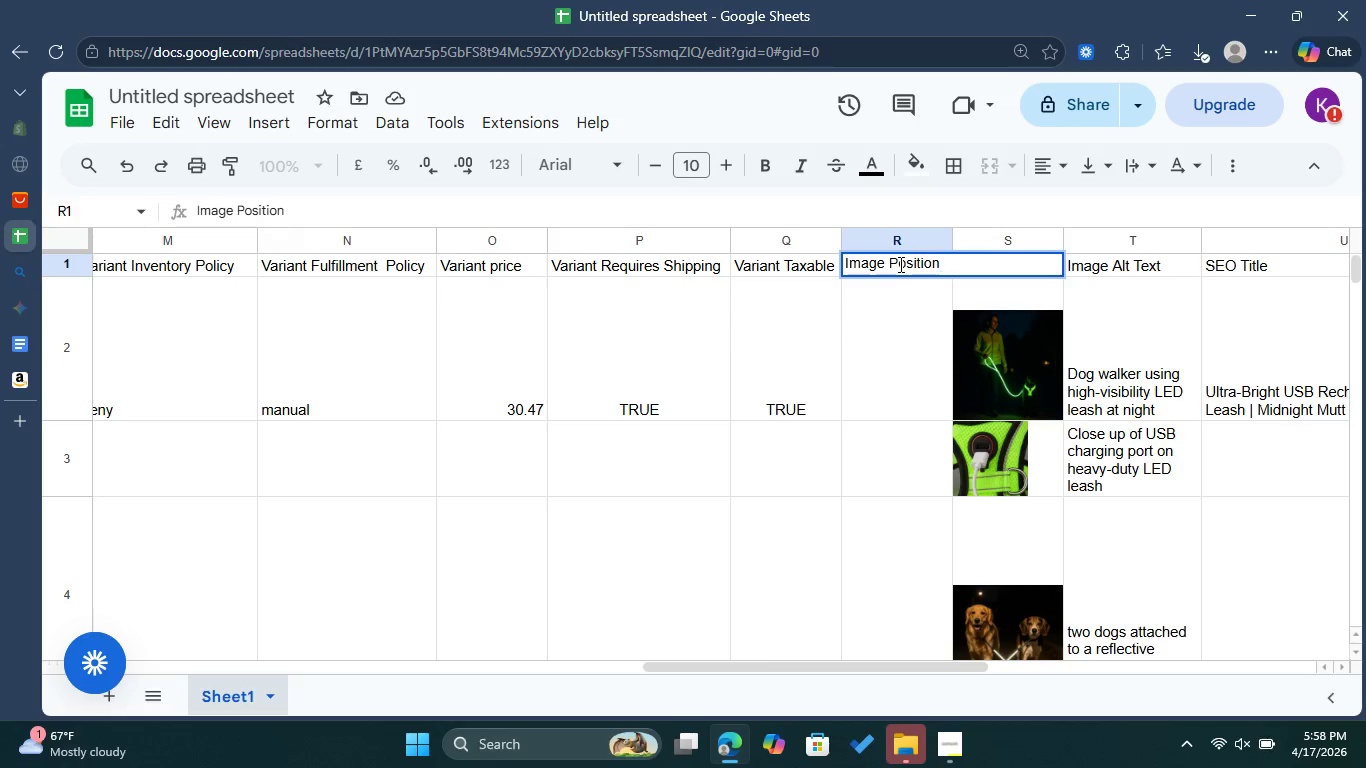 
left_click([906, 345])
 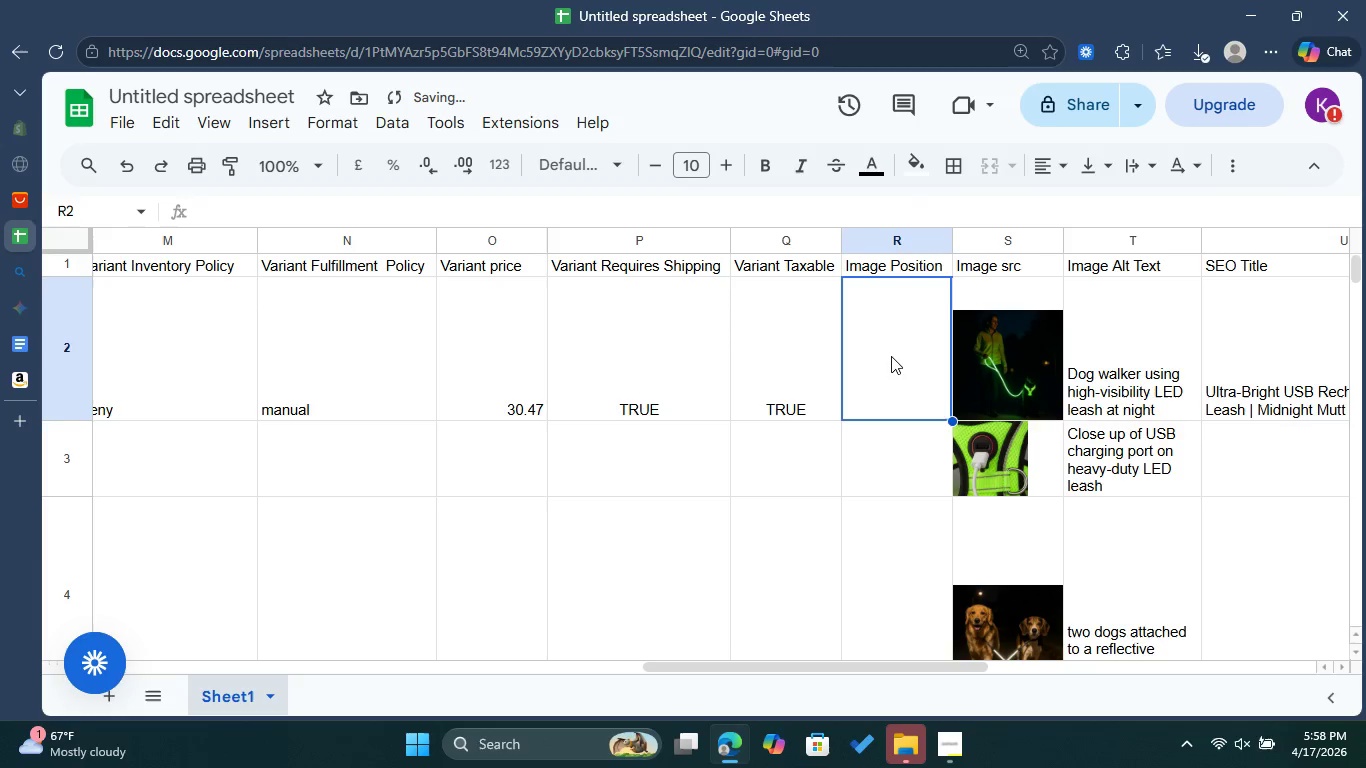 
double_click([891, 356])
 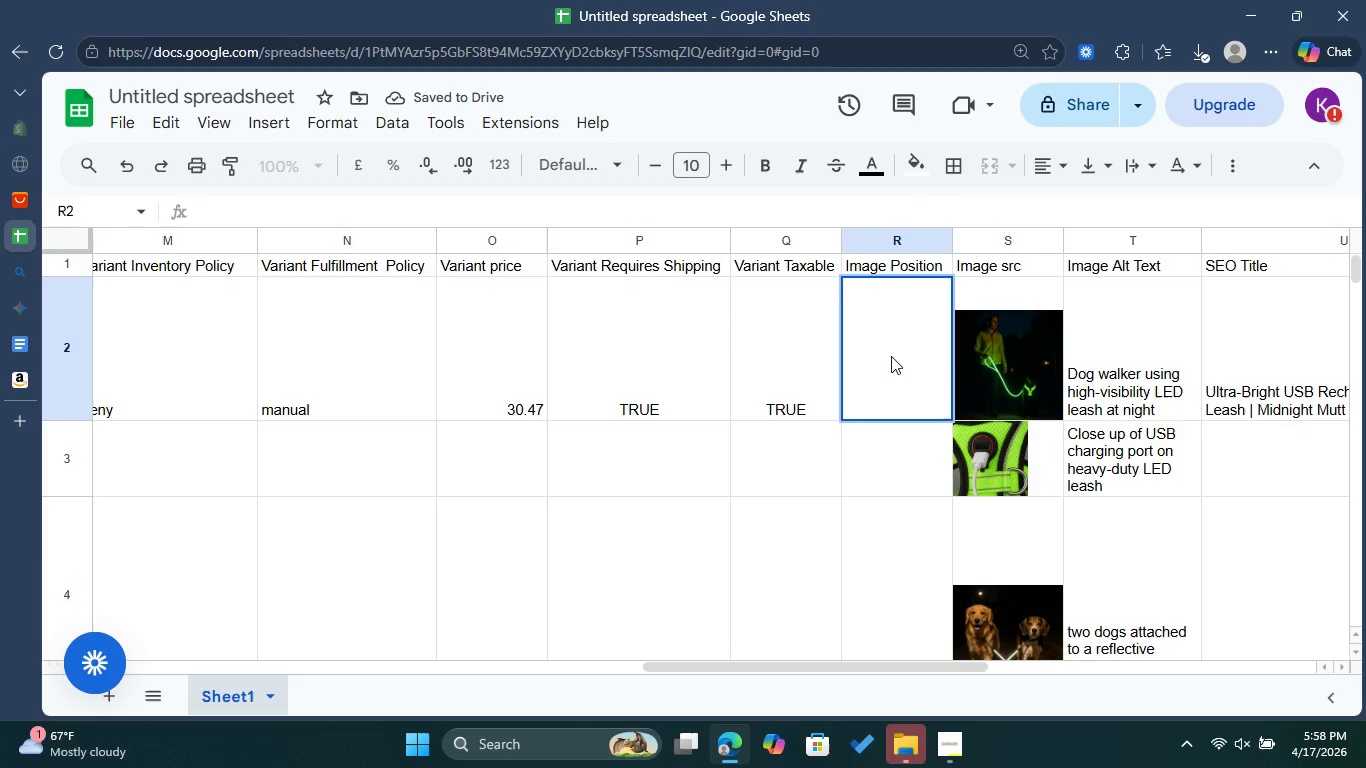 
key(1)
 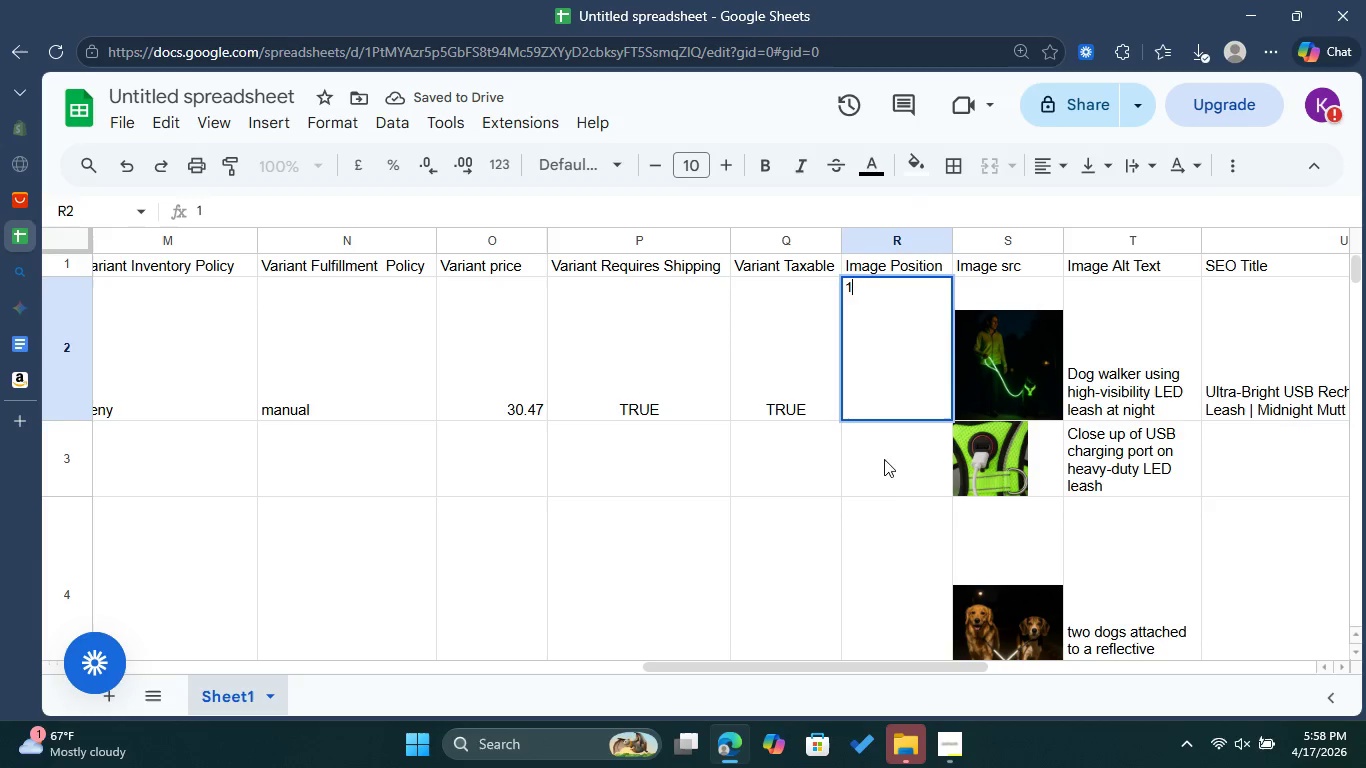 
left_click([884, 485])
 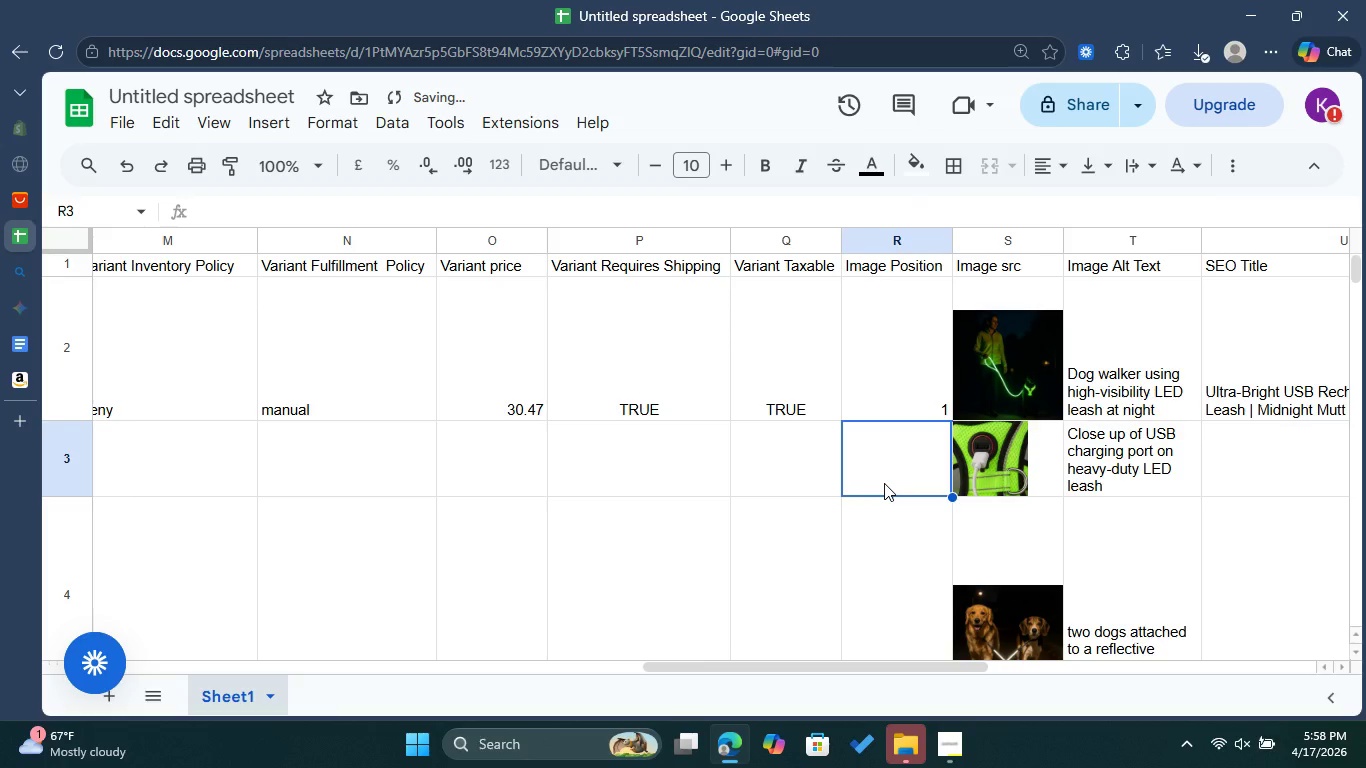 
key(2)
 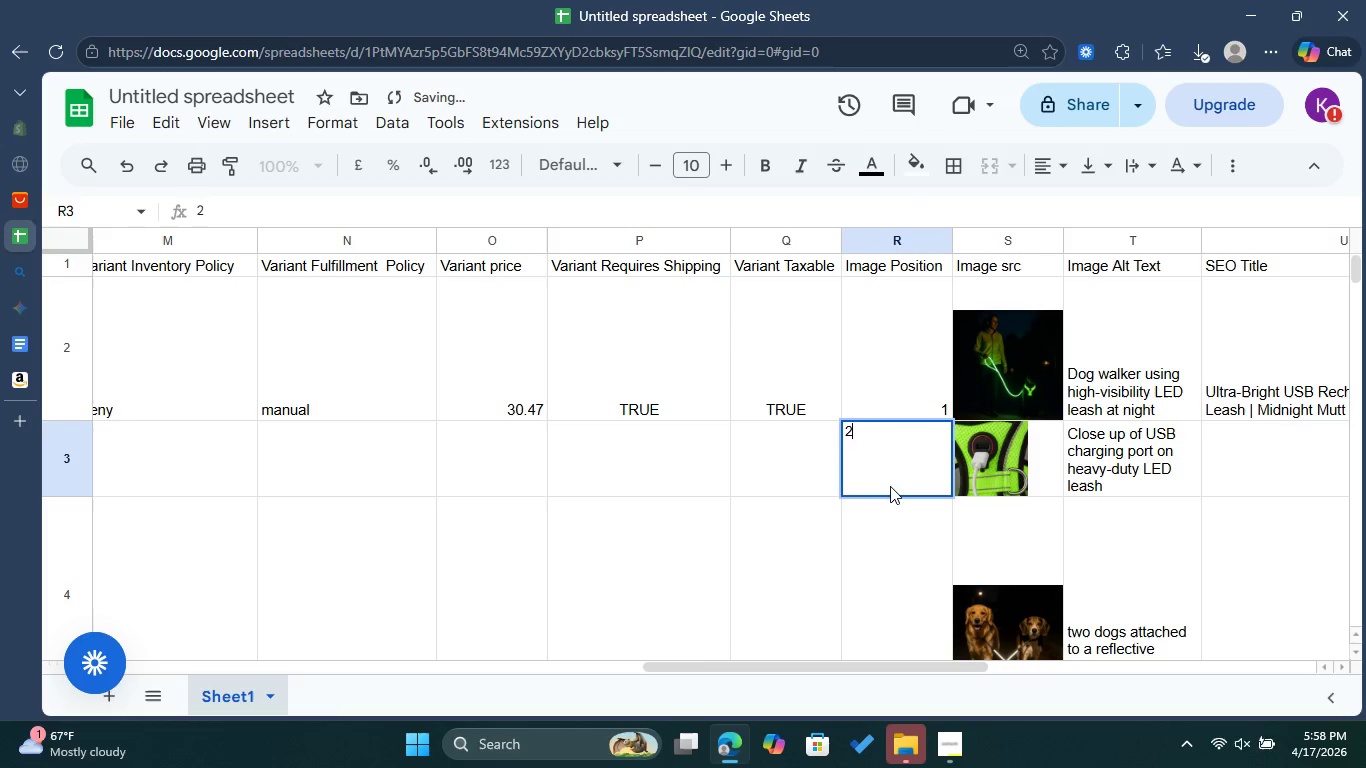 
scroll: coordinate [891, 486], scroll_direction: down, amount: 2.0
 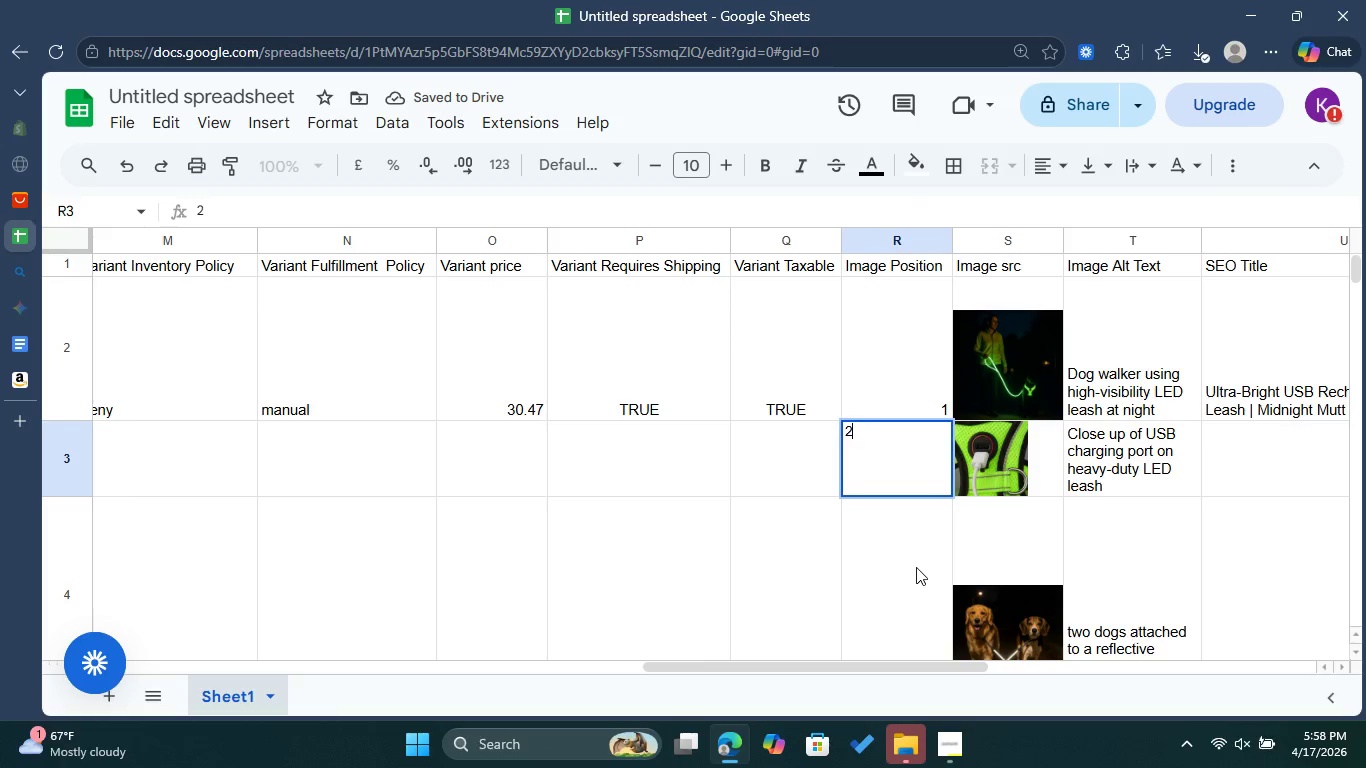 
left_click([916, 567])
 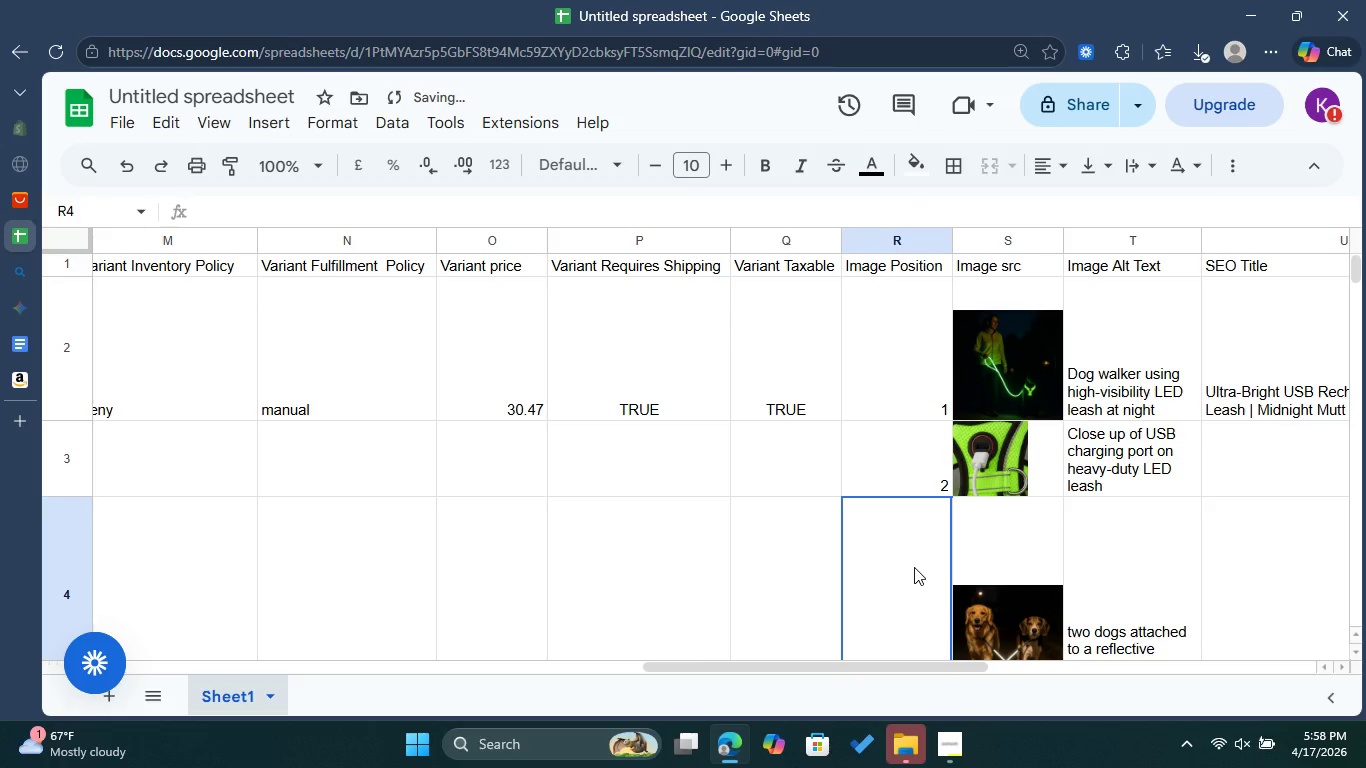 
key(1)
 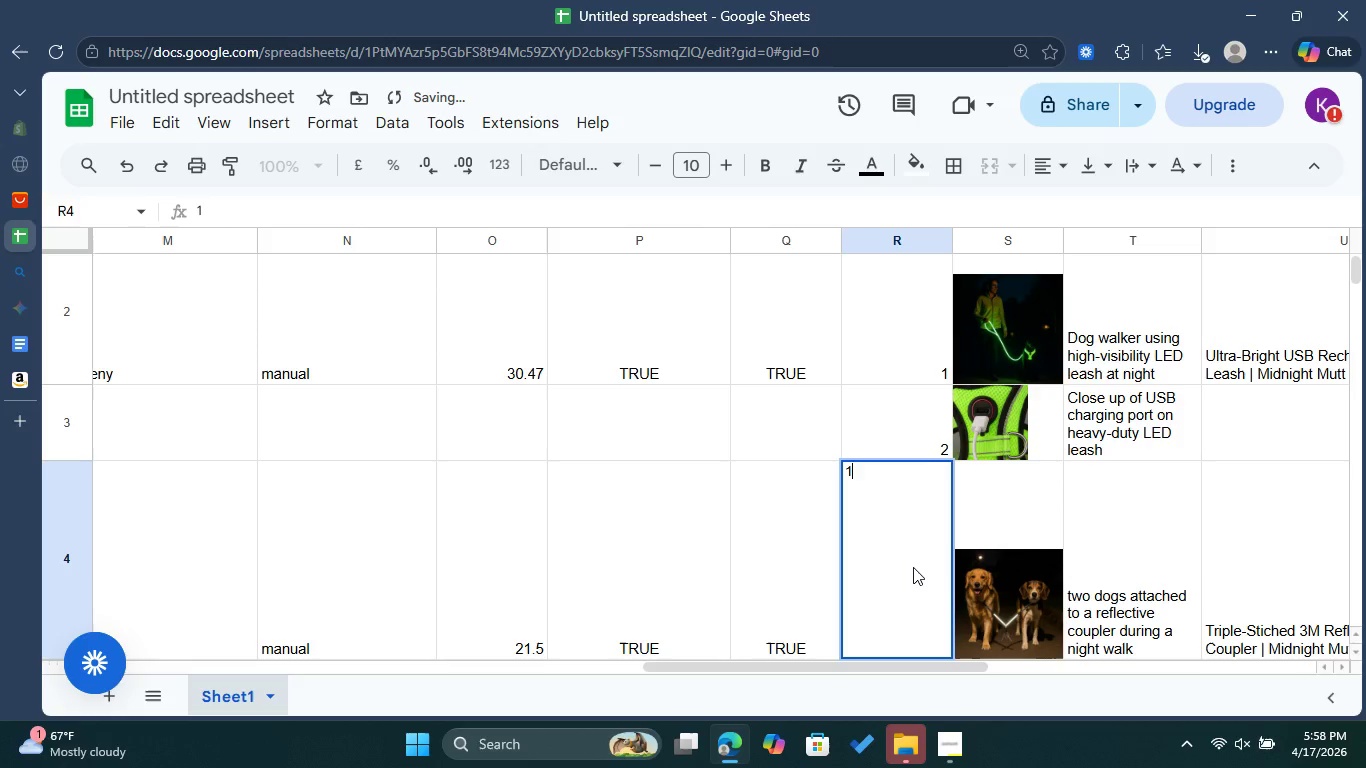 
scroll: coordinate [992, 548], scroll_direction: down, amount: 4.0
 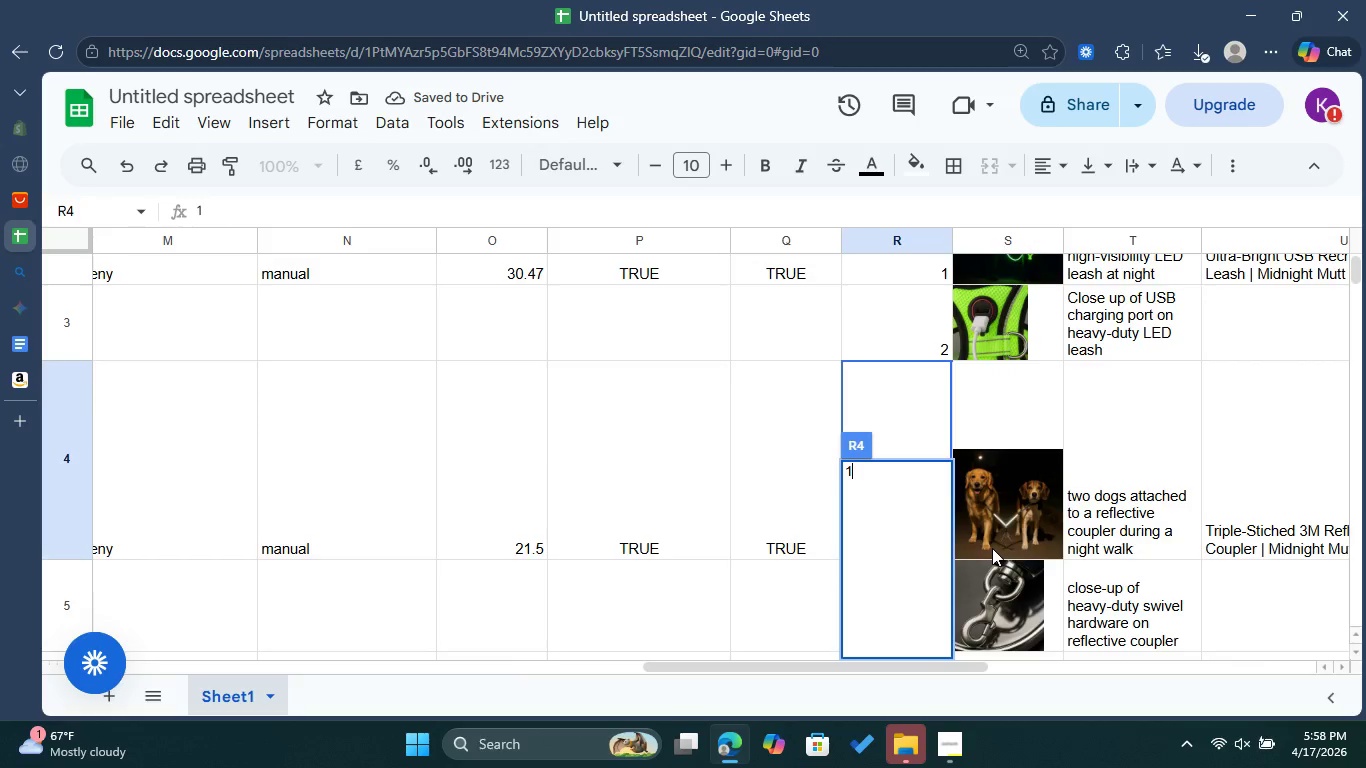 
scroll: coordinate [992, 548], scroll_direction: up, amount: 1.0
 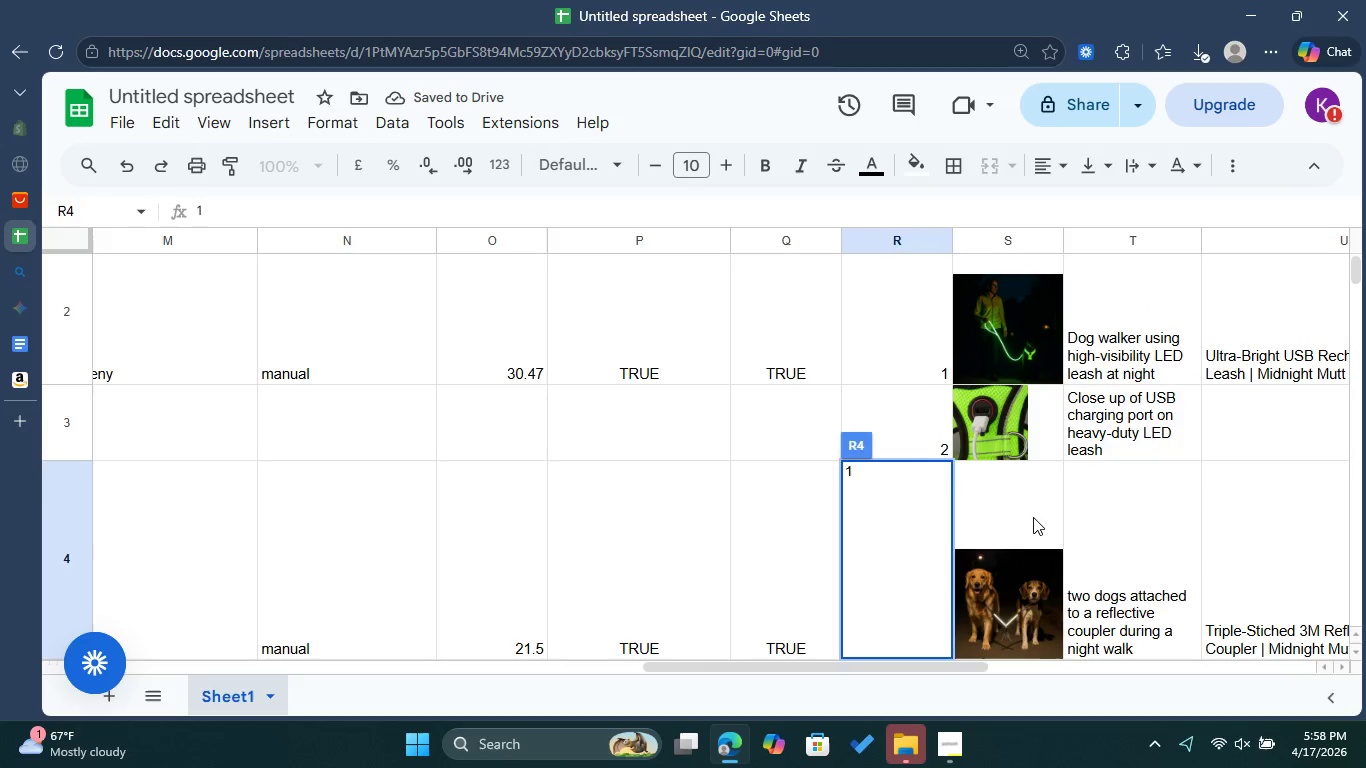 
left_click([1033, 516])
 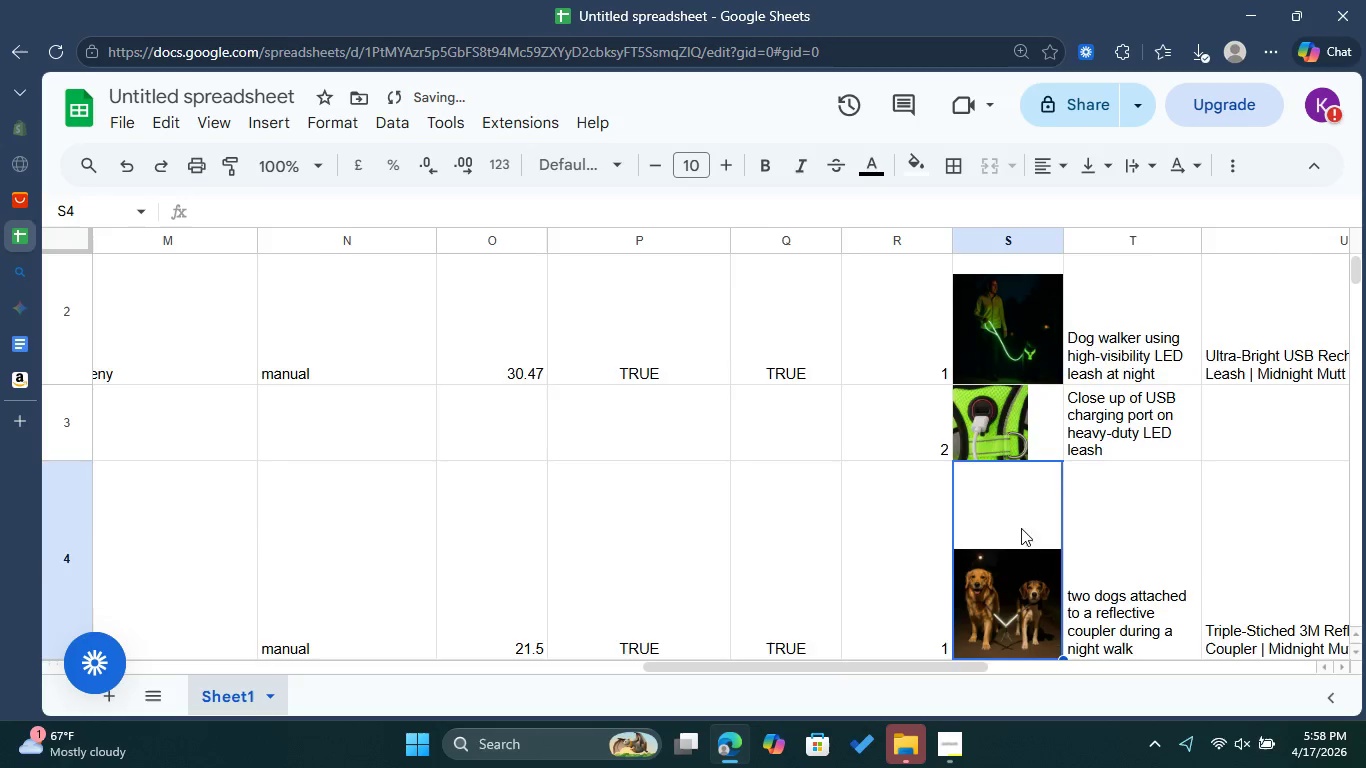 
scroll: coordinate [1004, 545], scroll_direction: down, amount: 2.0
 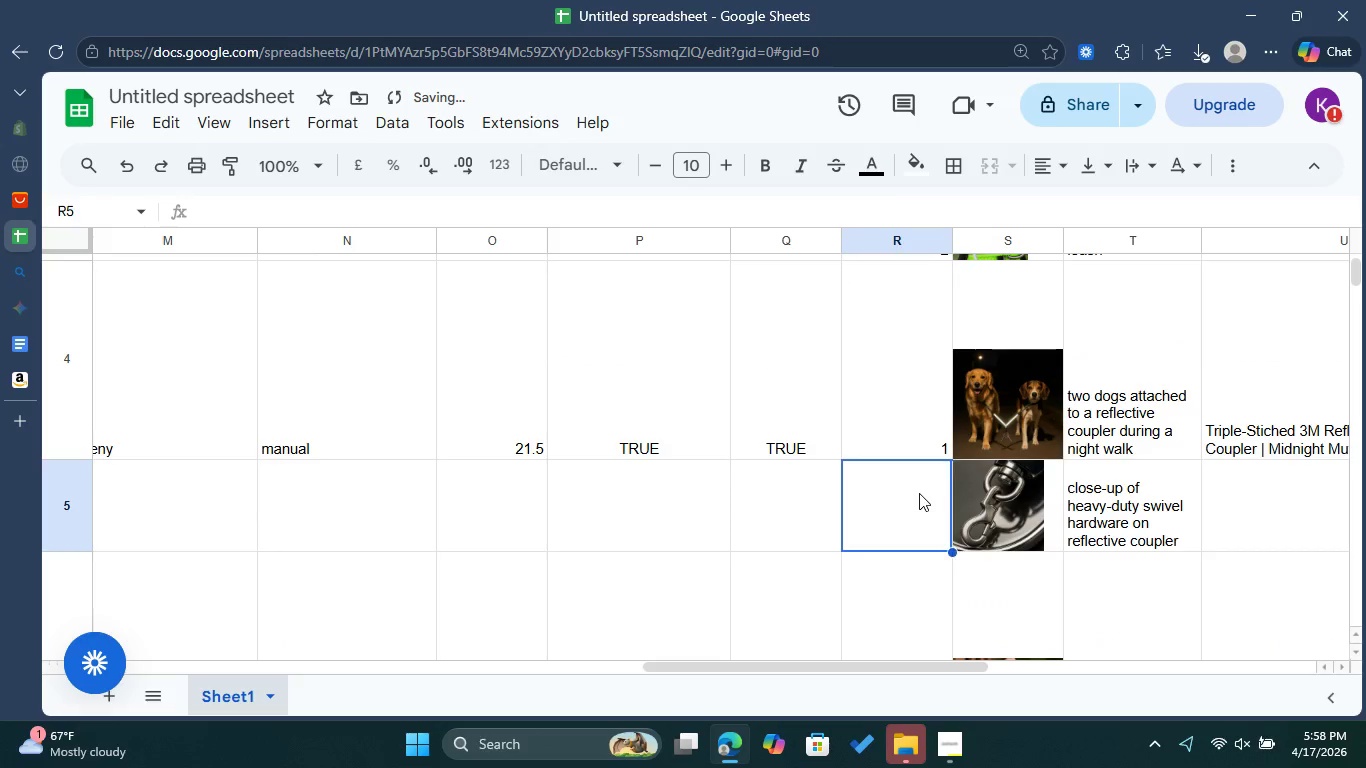 
double_click([919, 493])
 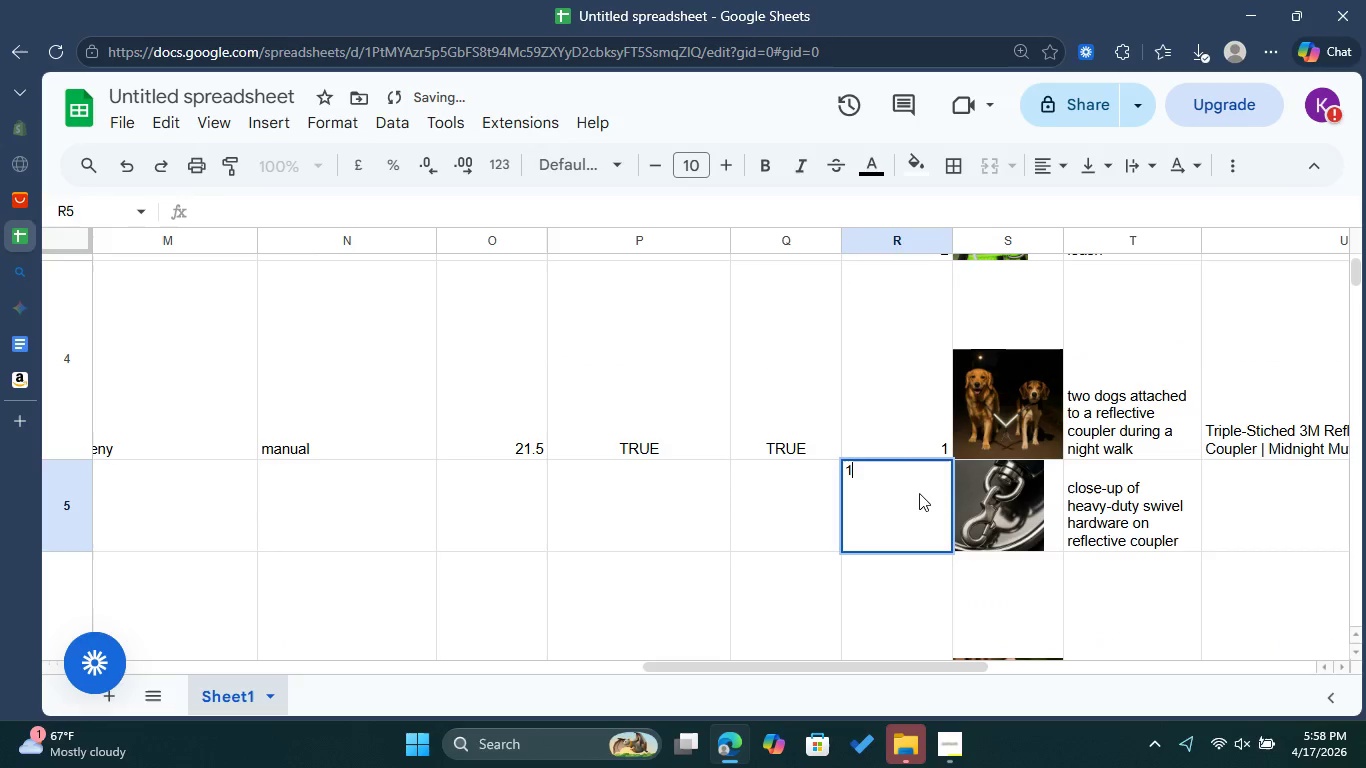 
key(1)
 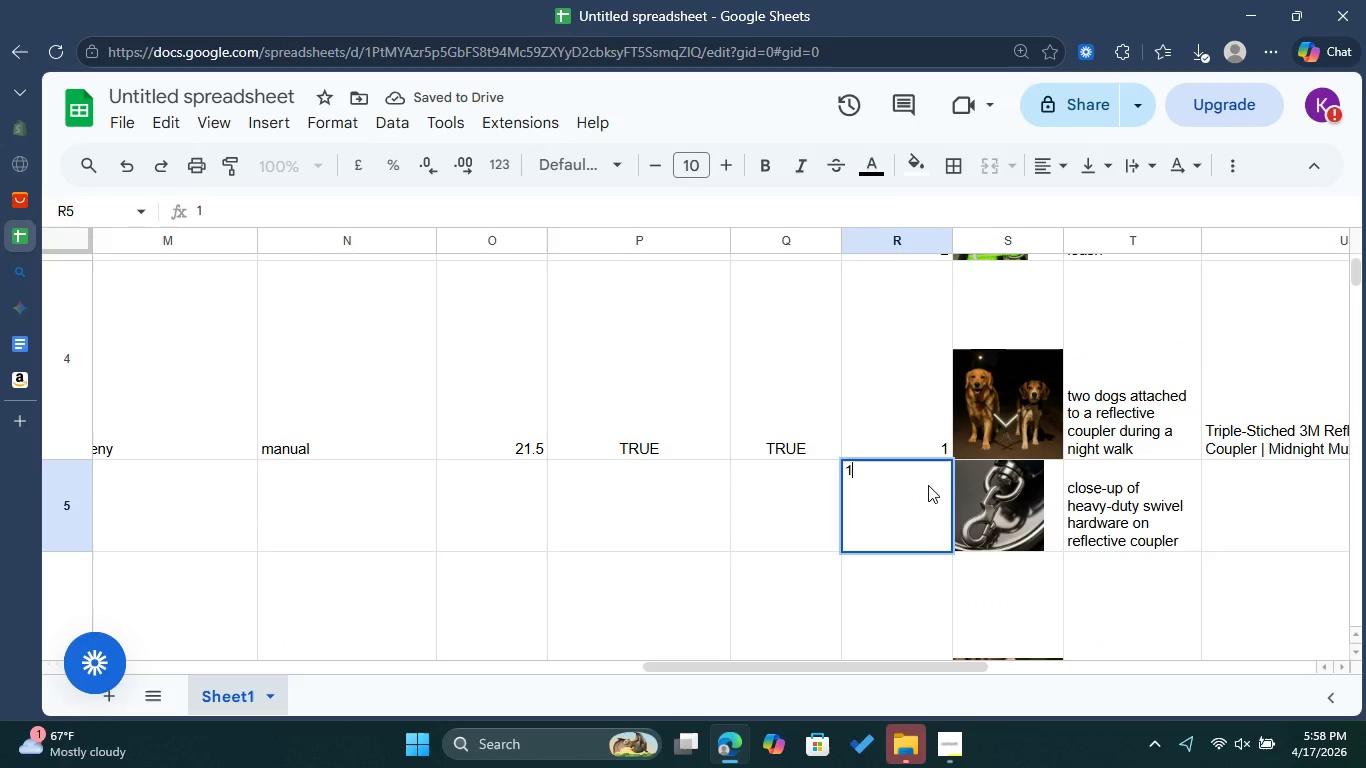 
key(Backspace)
 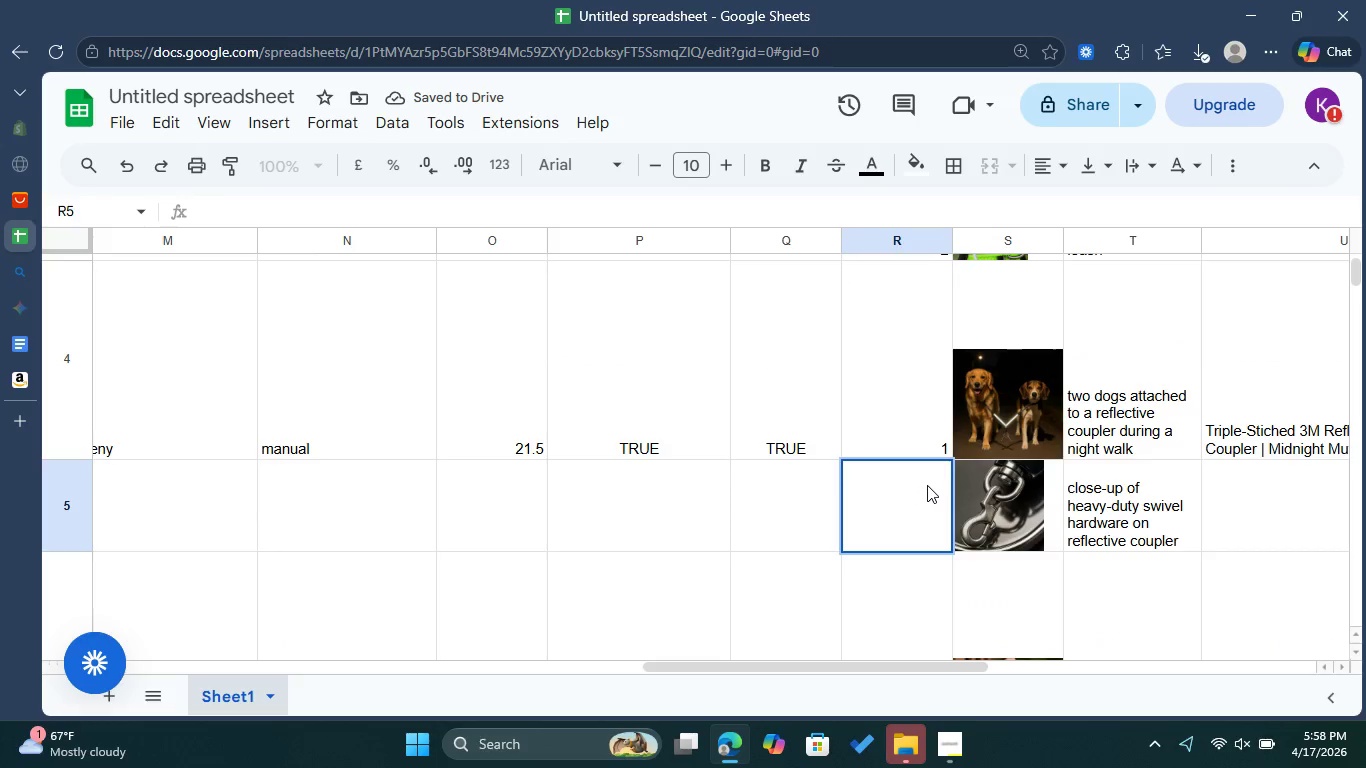 
key(2)
 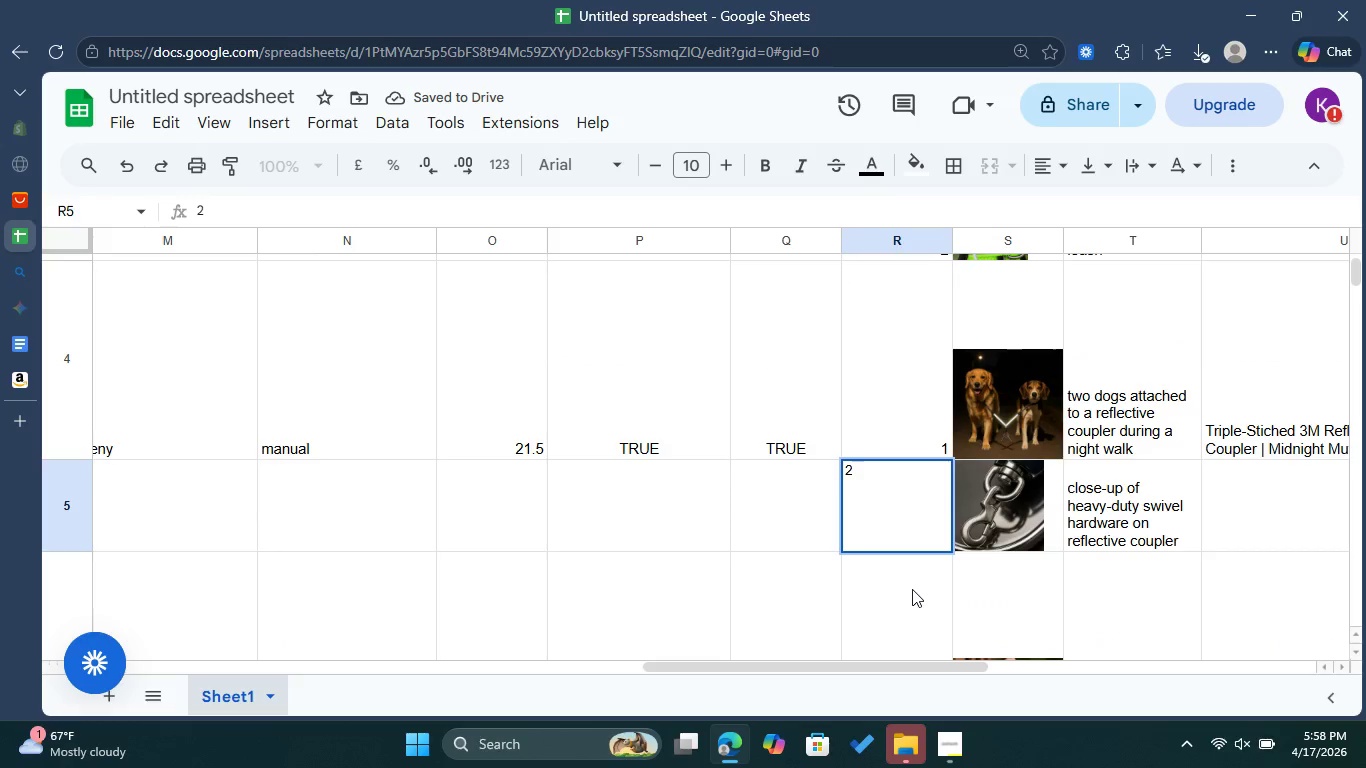 
left_click([910, 590])
 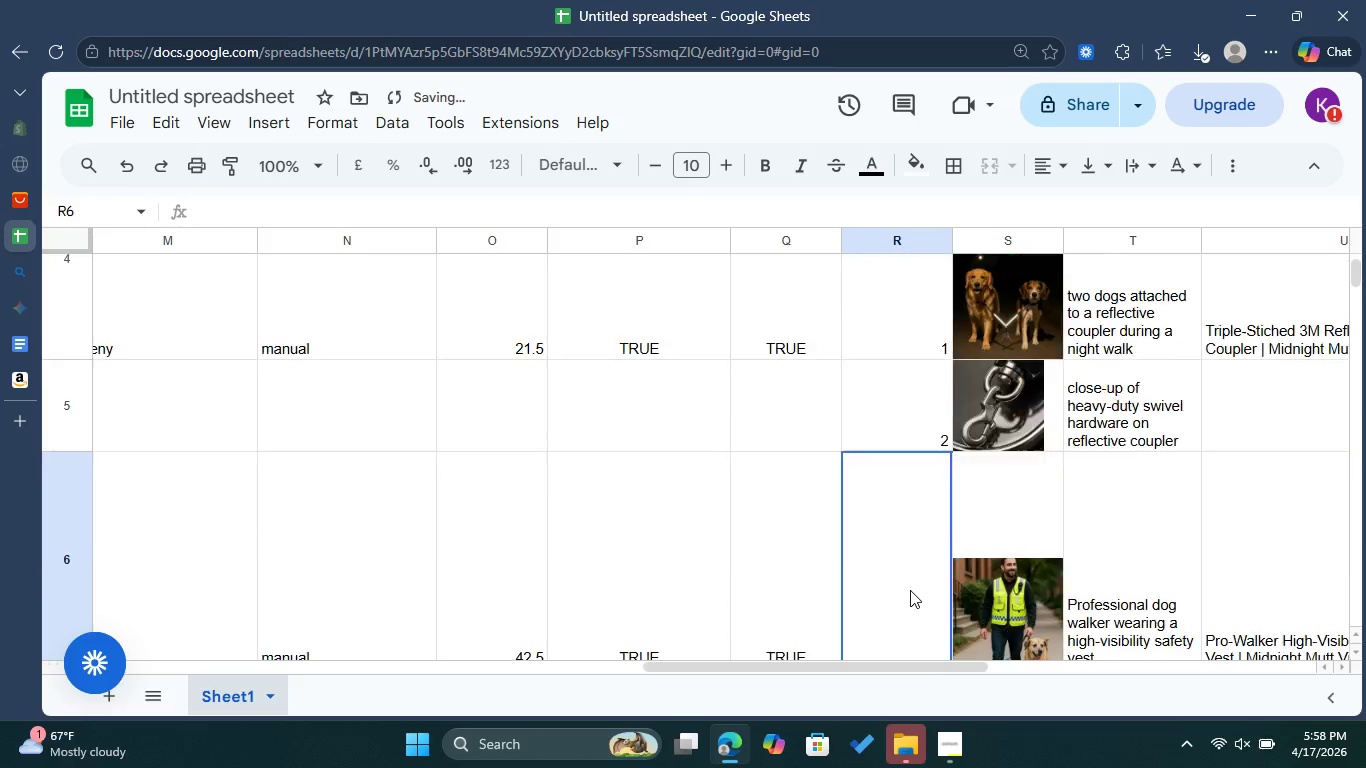 
scroll: coordinate [910, 590], scroll_direction: down, amount: 2.0
 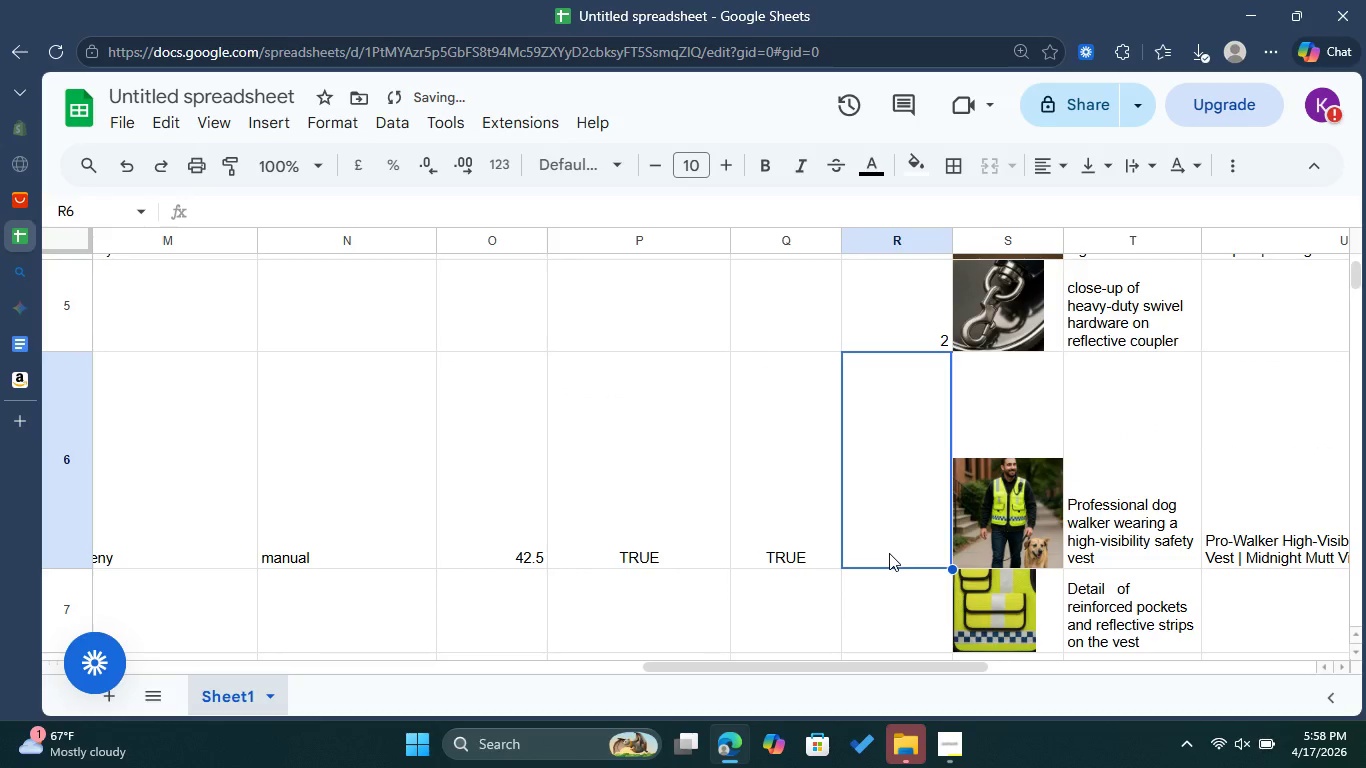 
key(1)
 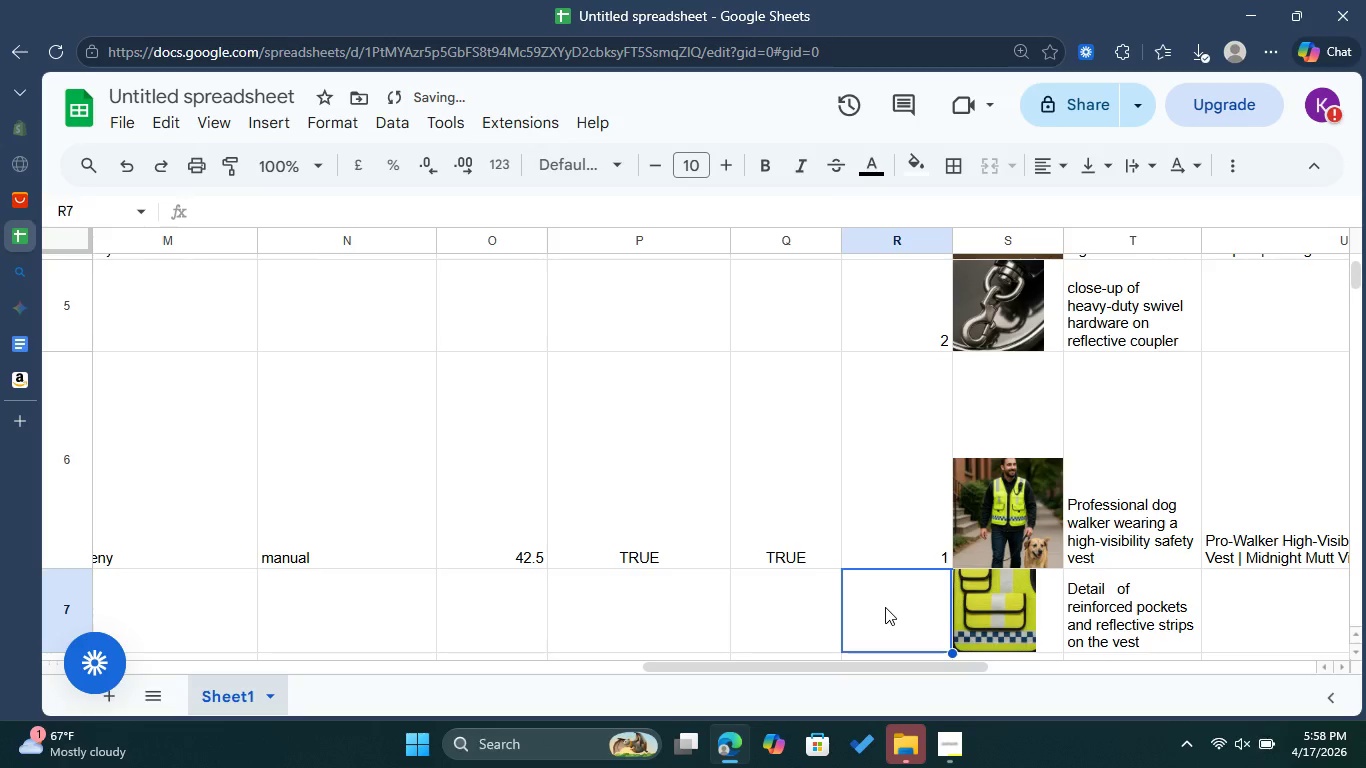 
key(2)
 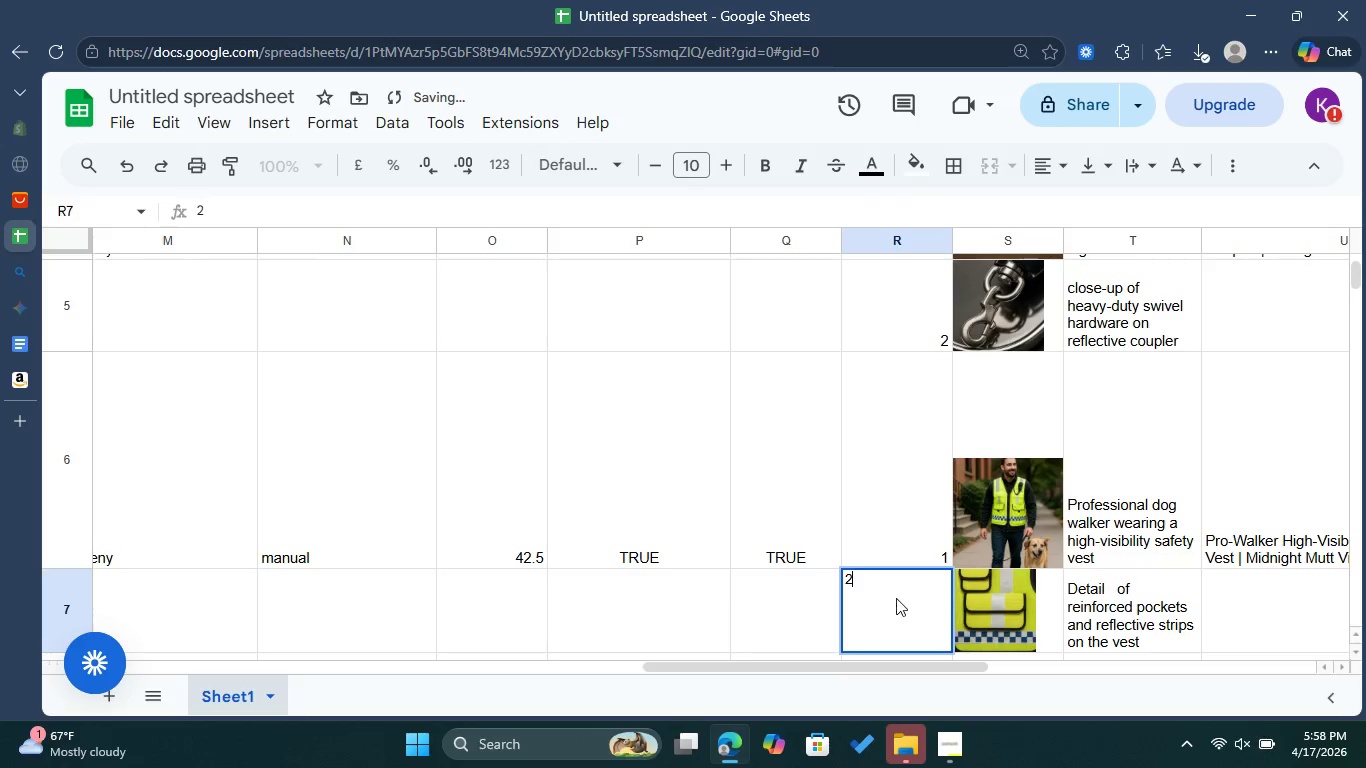 
scroll: coordinate [965, 572], scroll_direction: down, amount: 4.0
 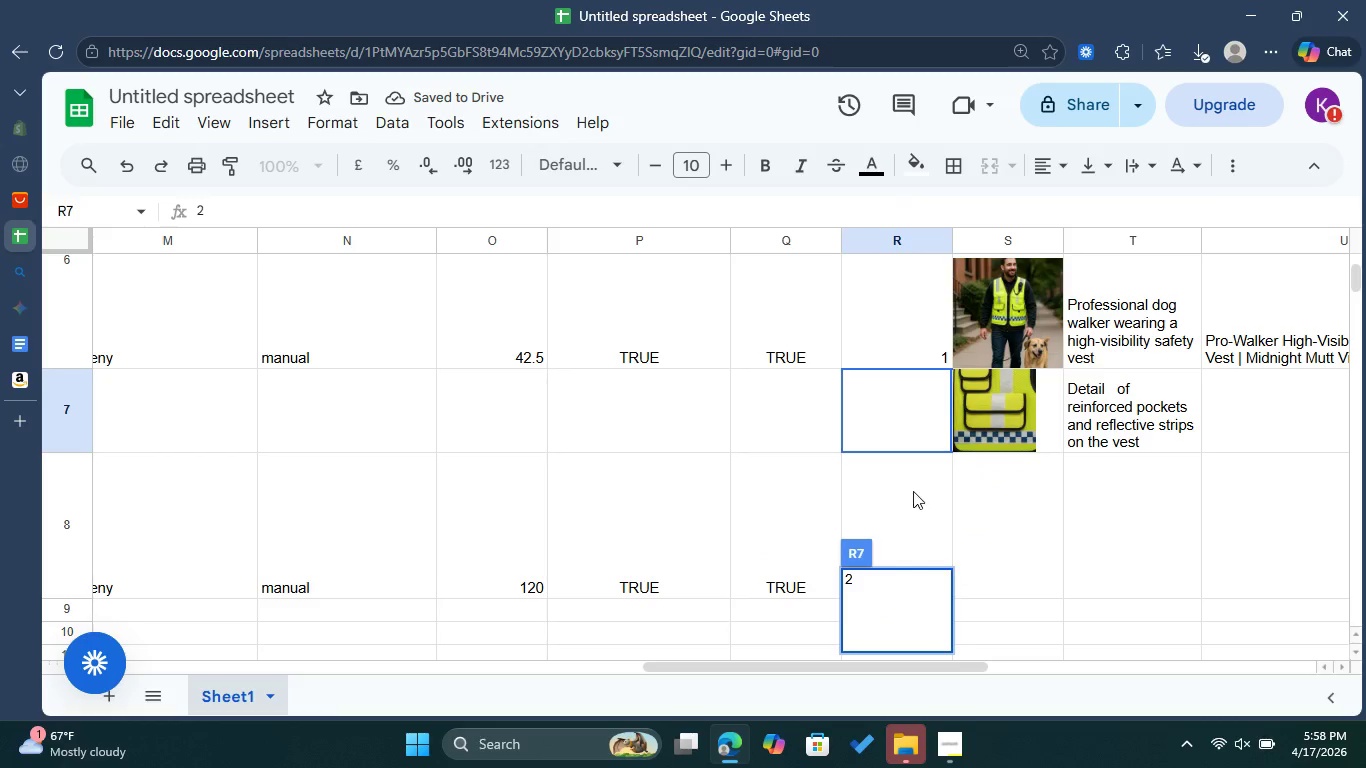 
left_click([913, 491])
 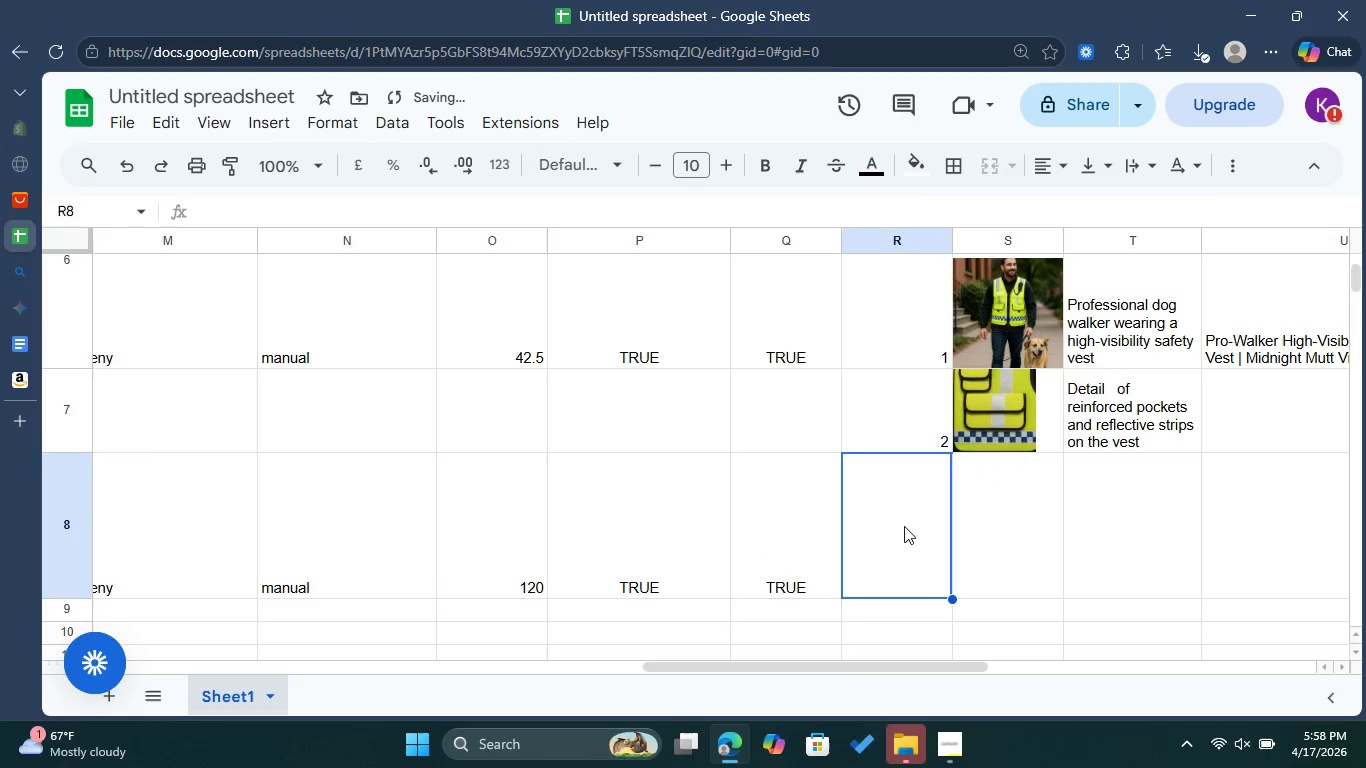 
left_click([897, 525])
 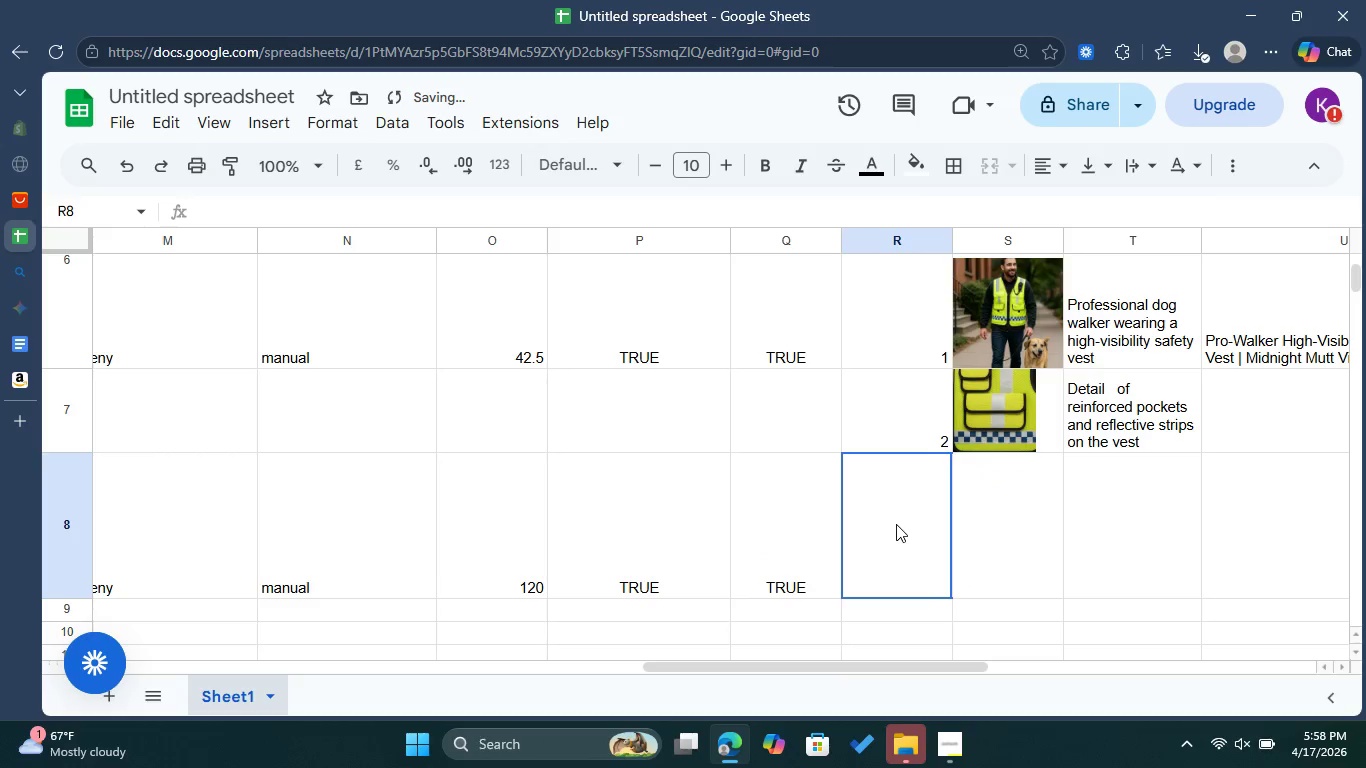 
key(1)
 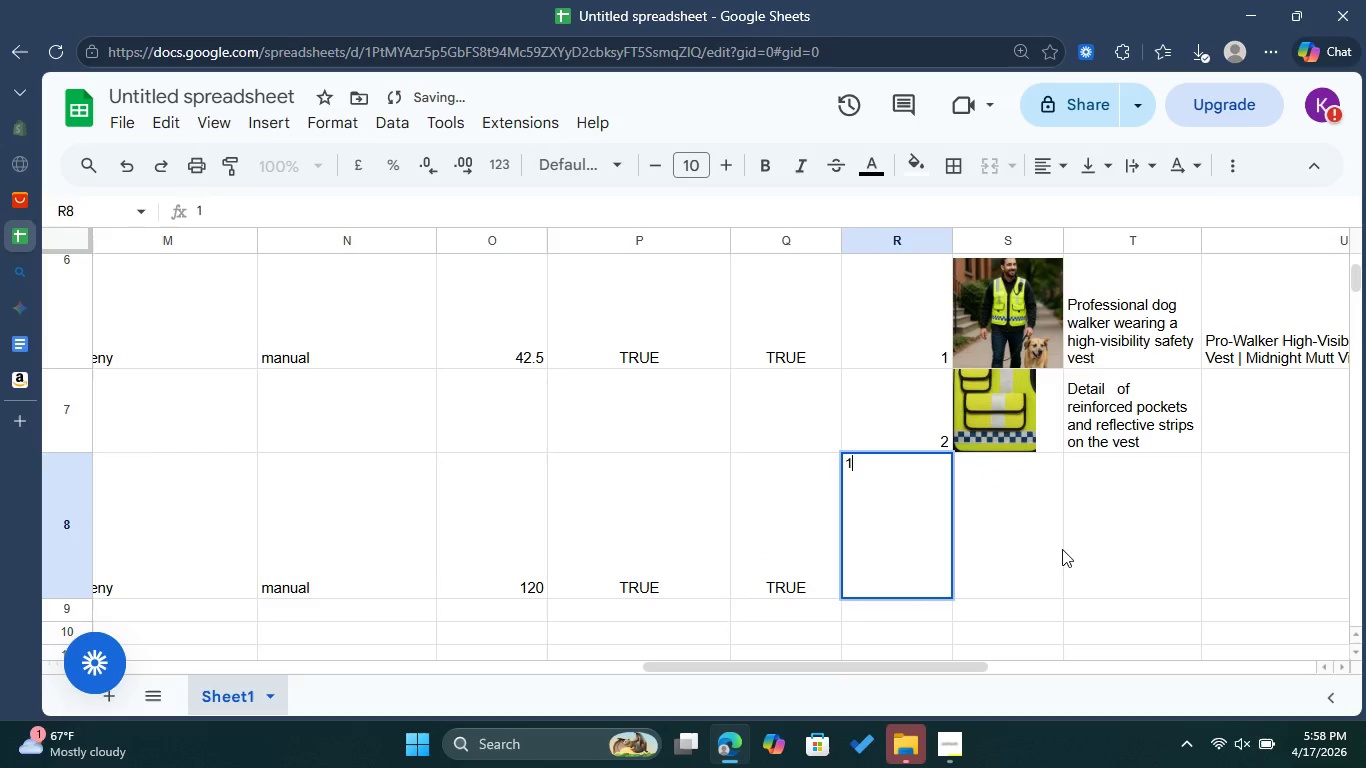 
left_click([1013, 529])
 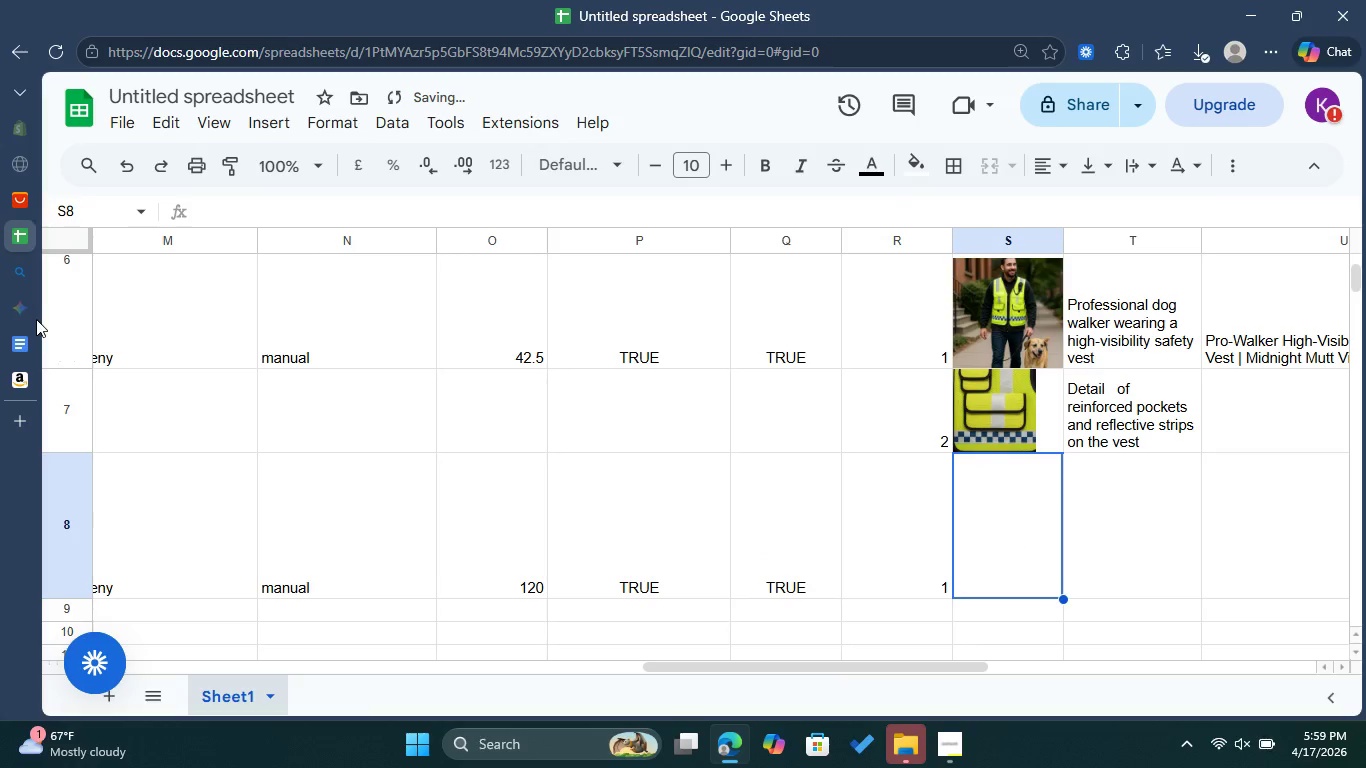 
left_click([25, 270])
 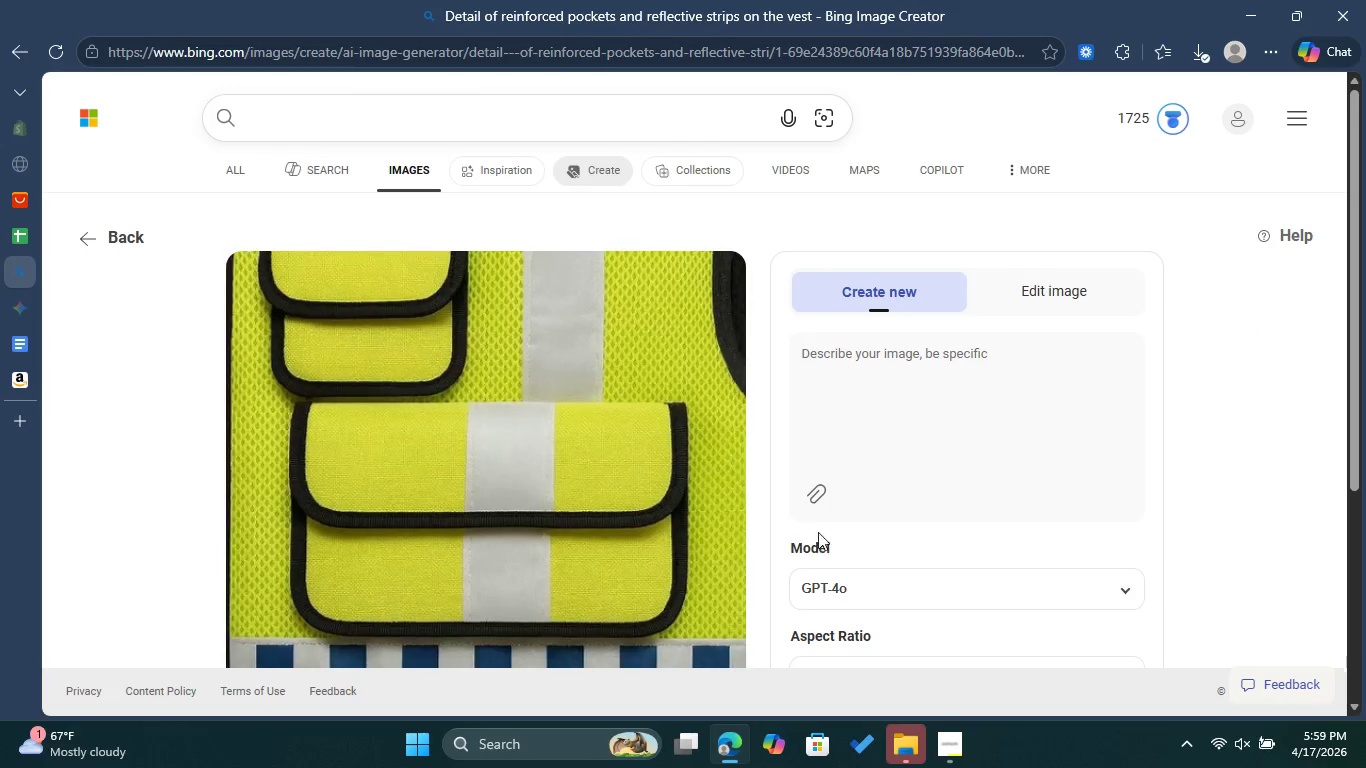 
left_click([813, 498])
 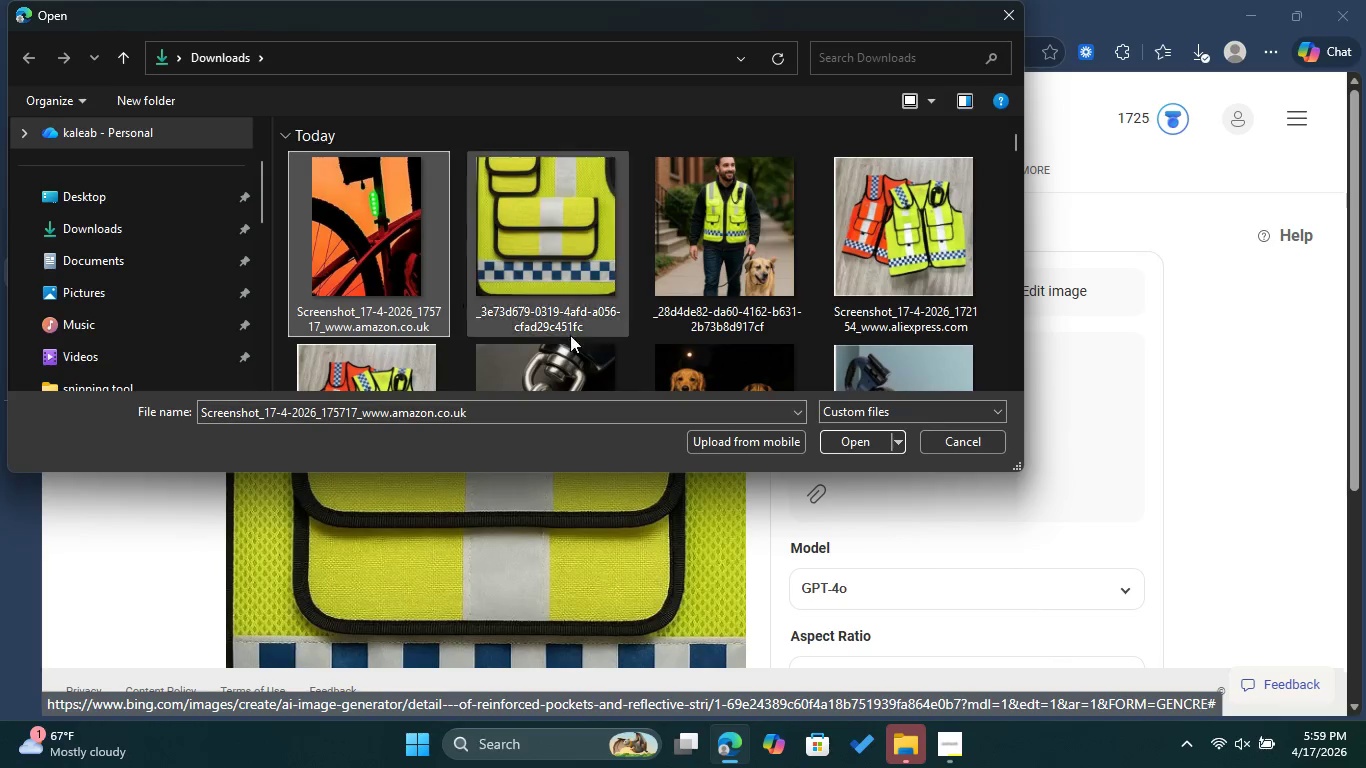 
left_click([865, 454])
 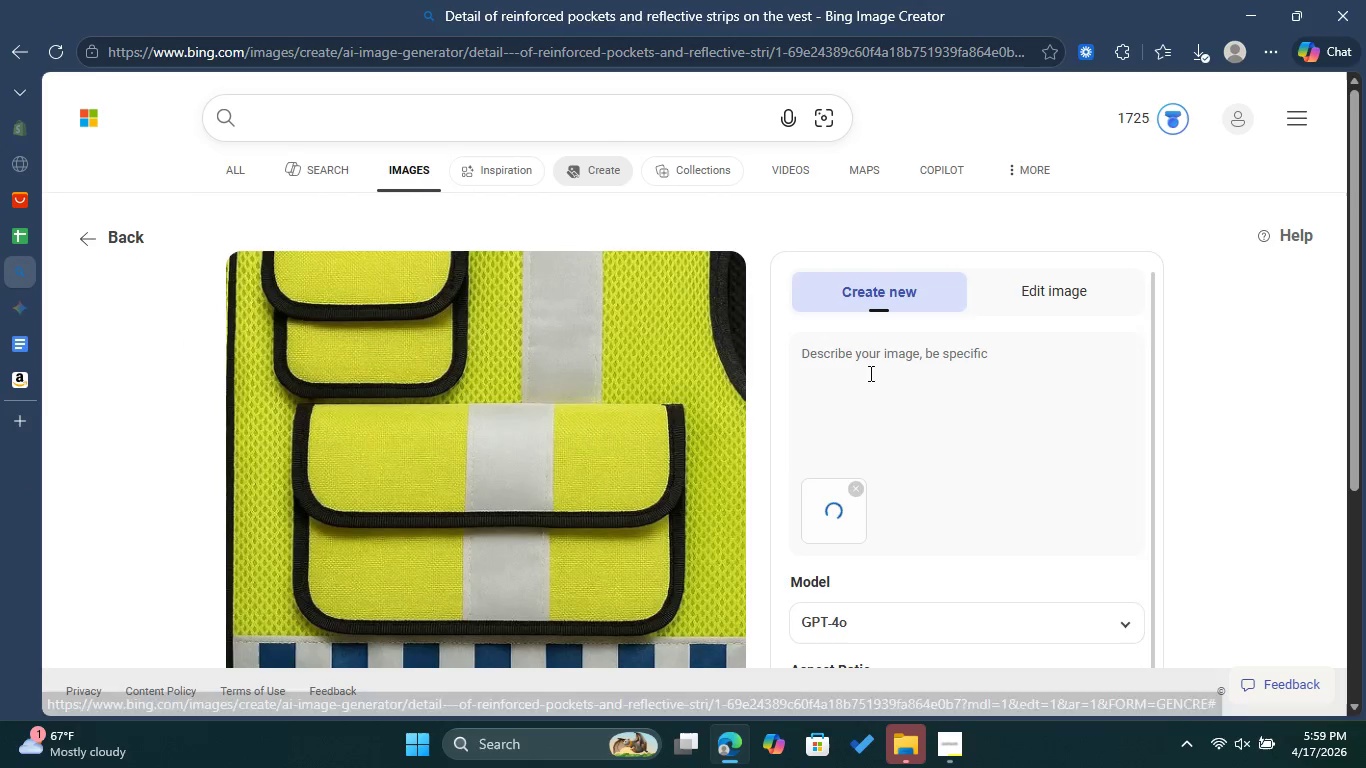 
left_click([868, 368])
 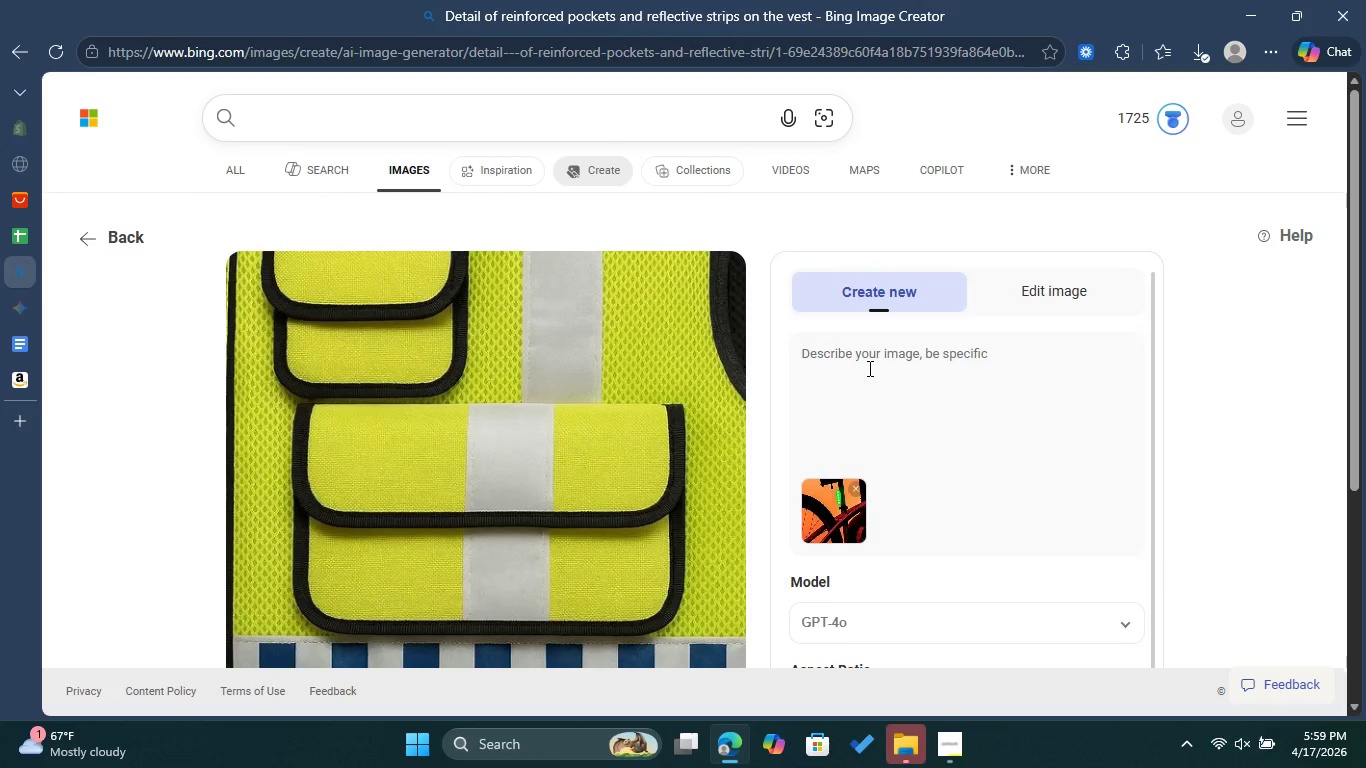 
type(Pair of LED strobe lights for dog walking sat)
key(Backspace)
type(fety)
 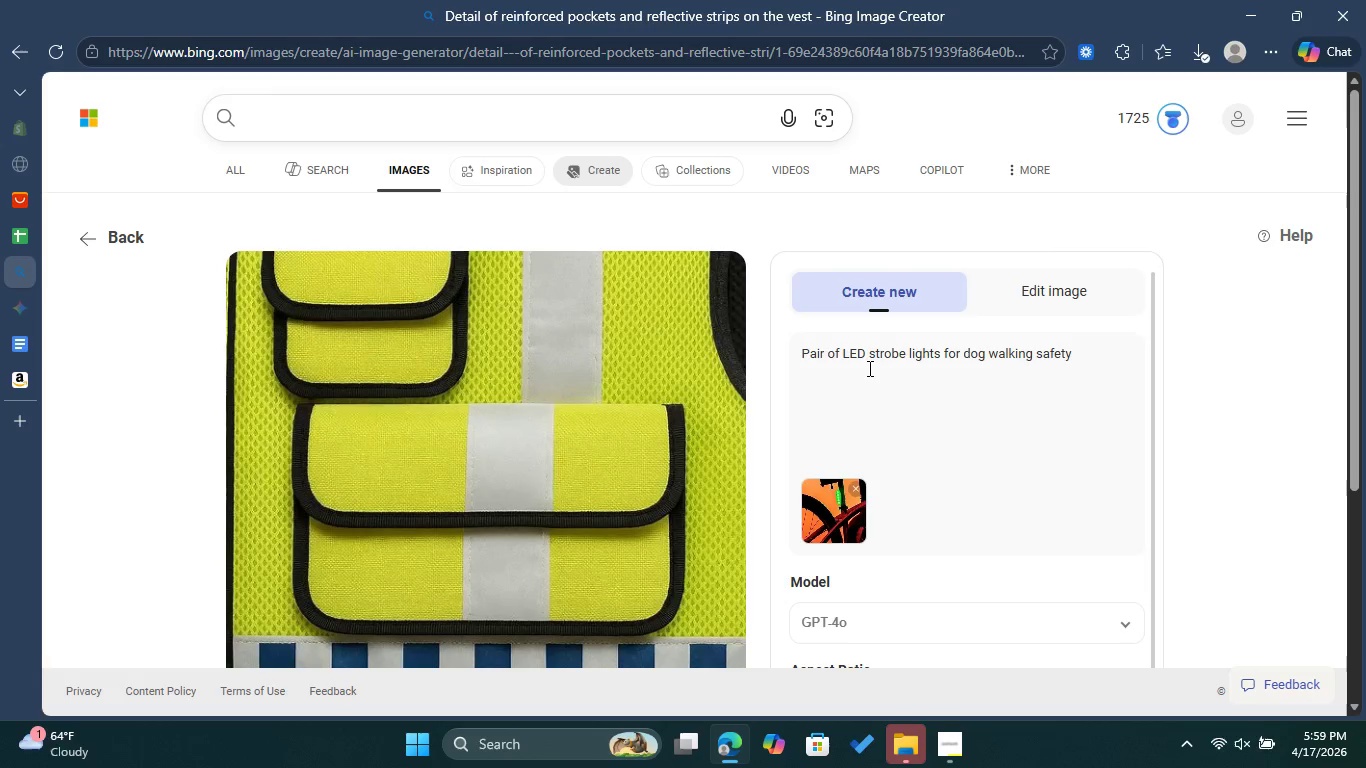 
key(Enter)
 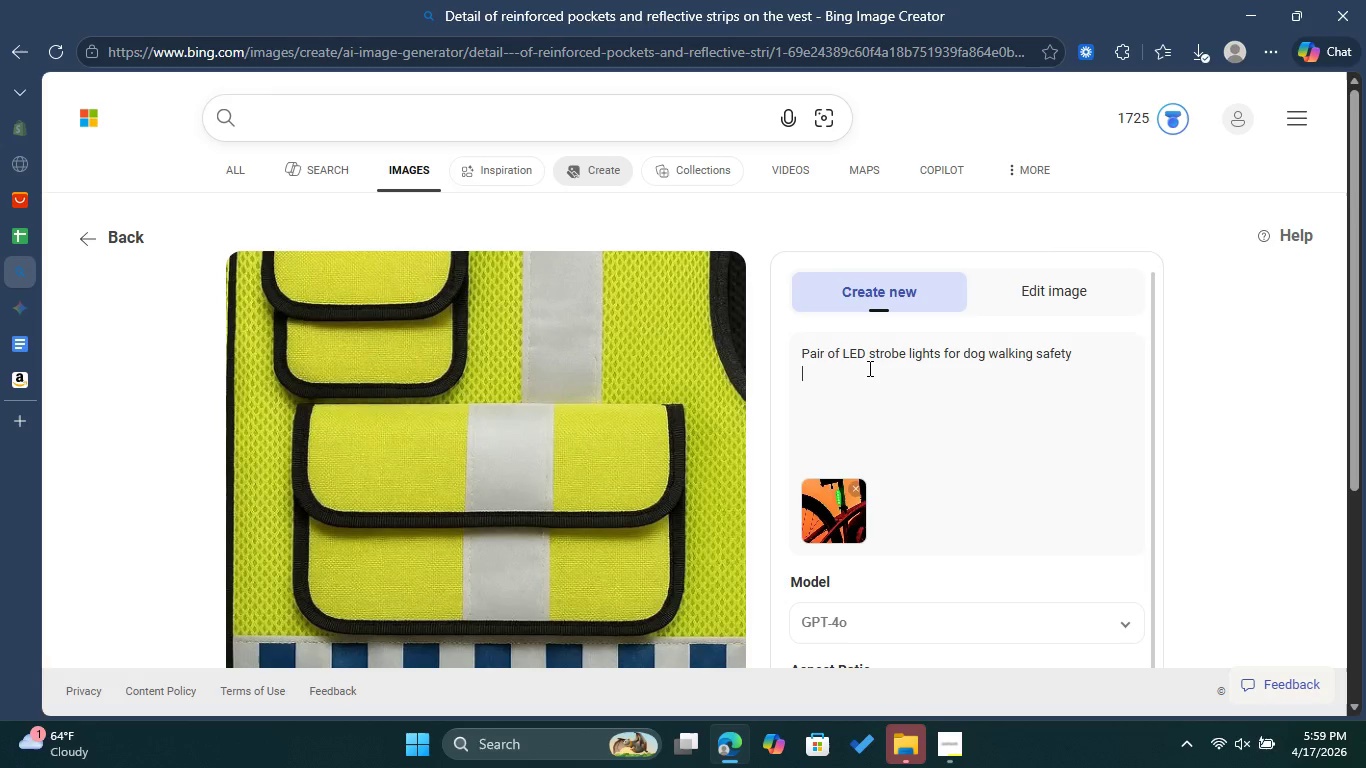 
scroll: coordinate [903, 385], scroll_direction: down, amount: 2.0
 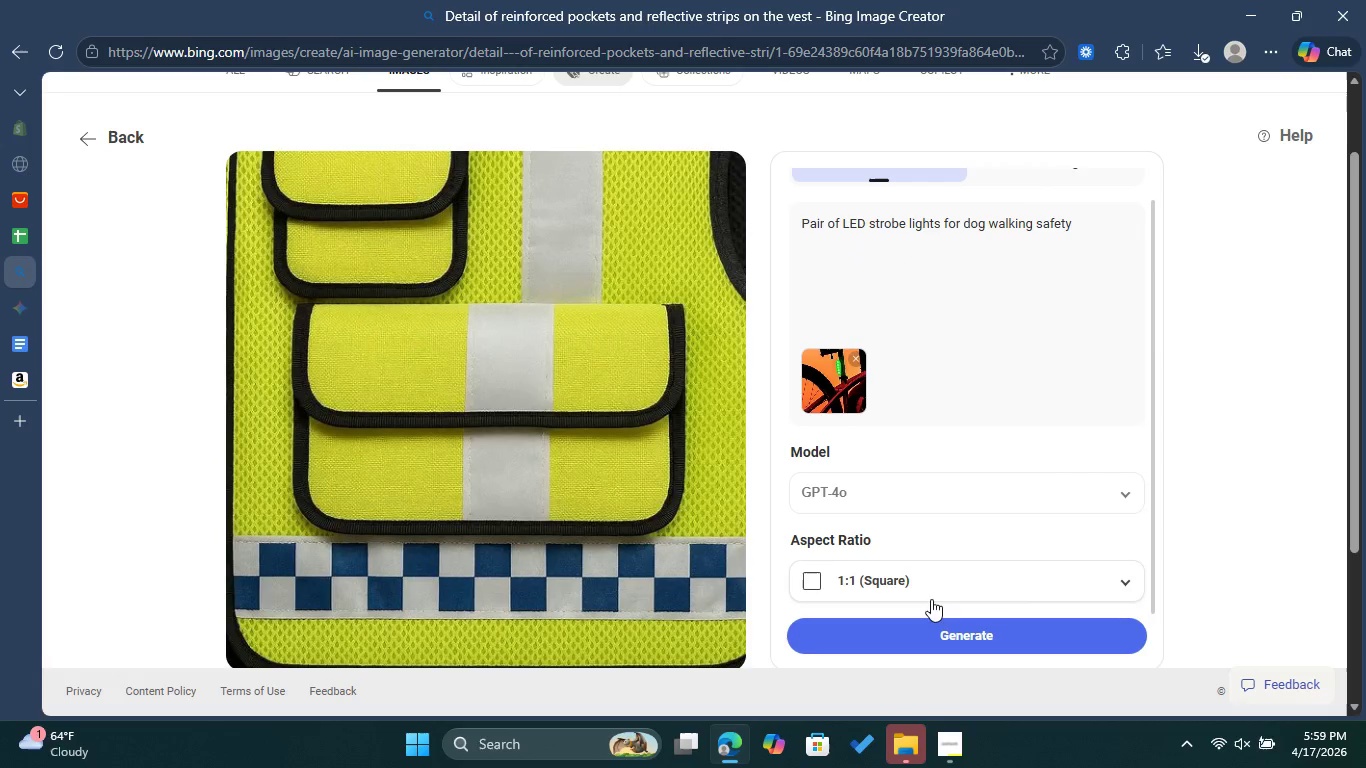 
left_click([936, 576])
 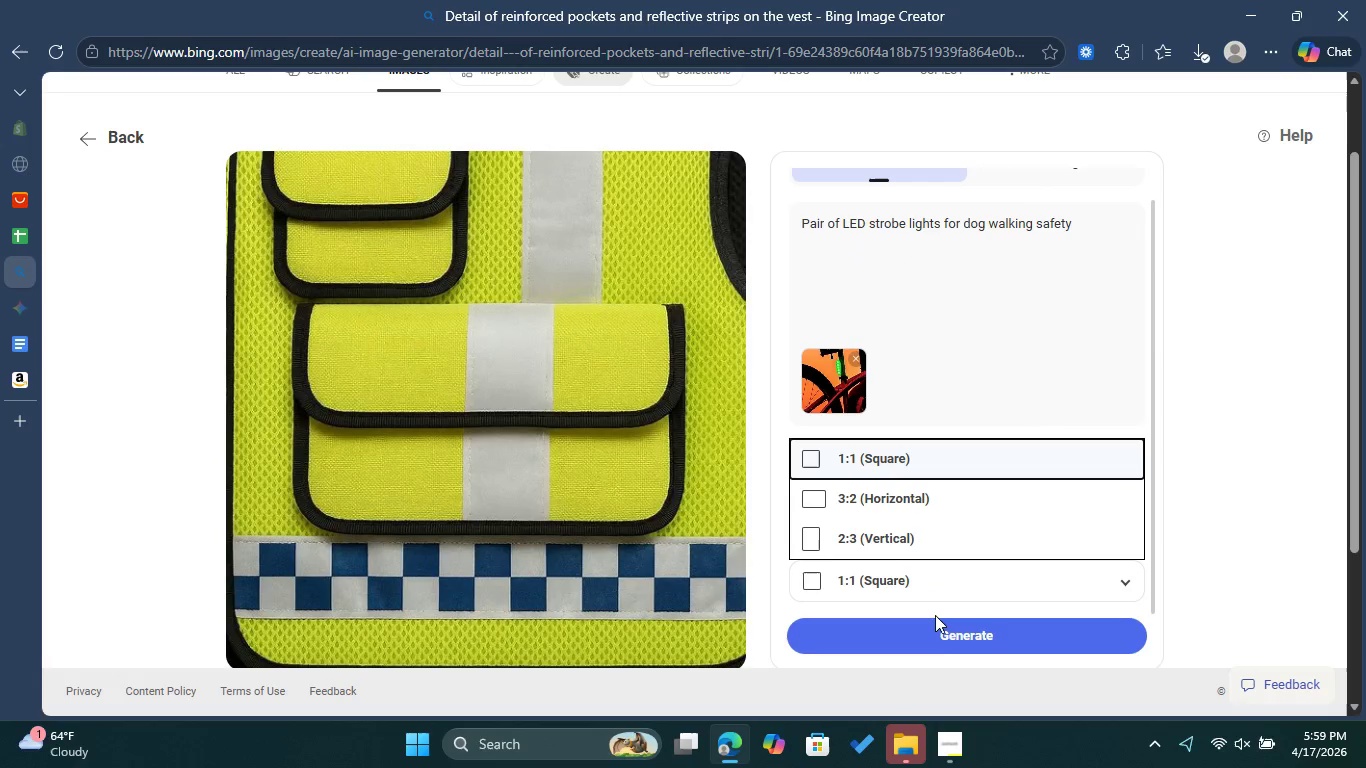 
left_click([936, 635])
 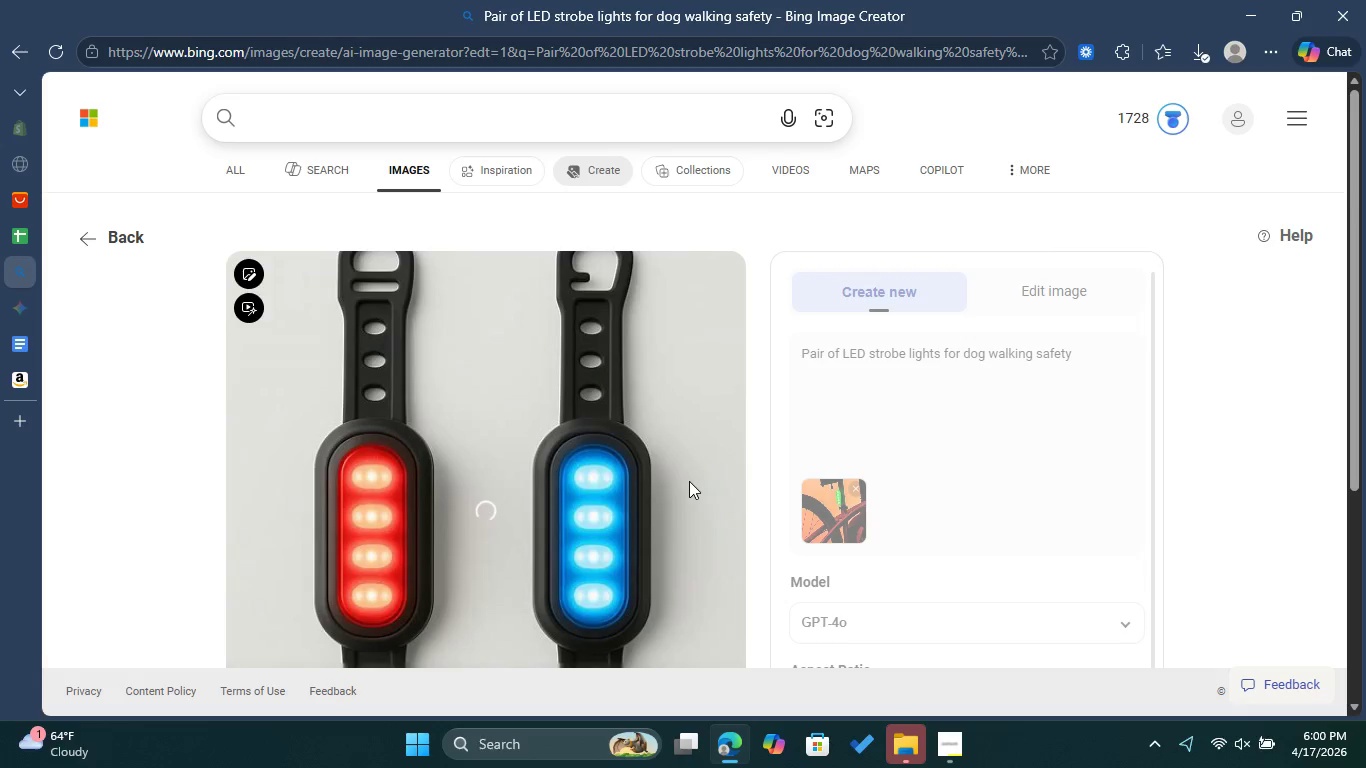 
wait(61.67)
 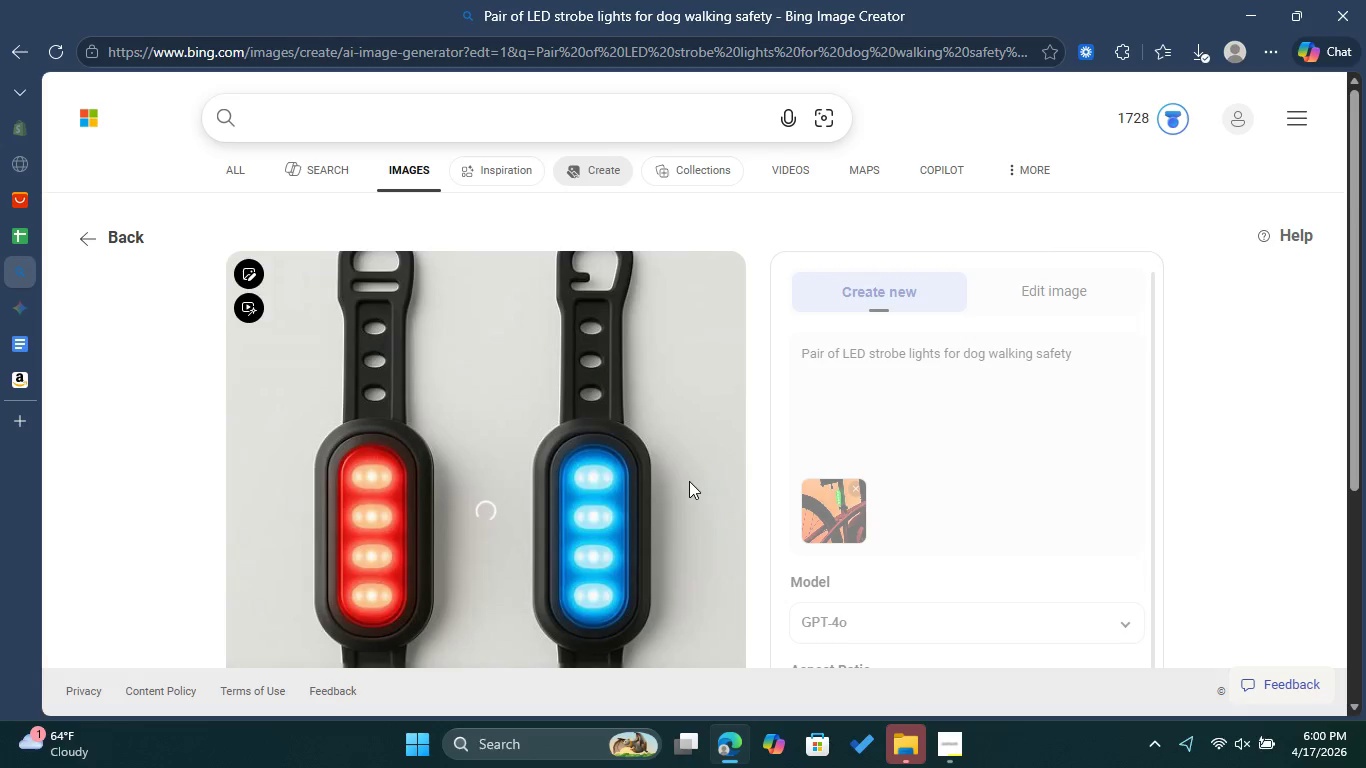 
scroll: coordinate [688, 482], scroll_direction: down, amount: 1.0
 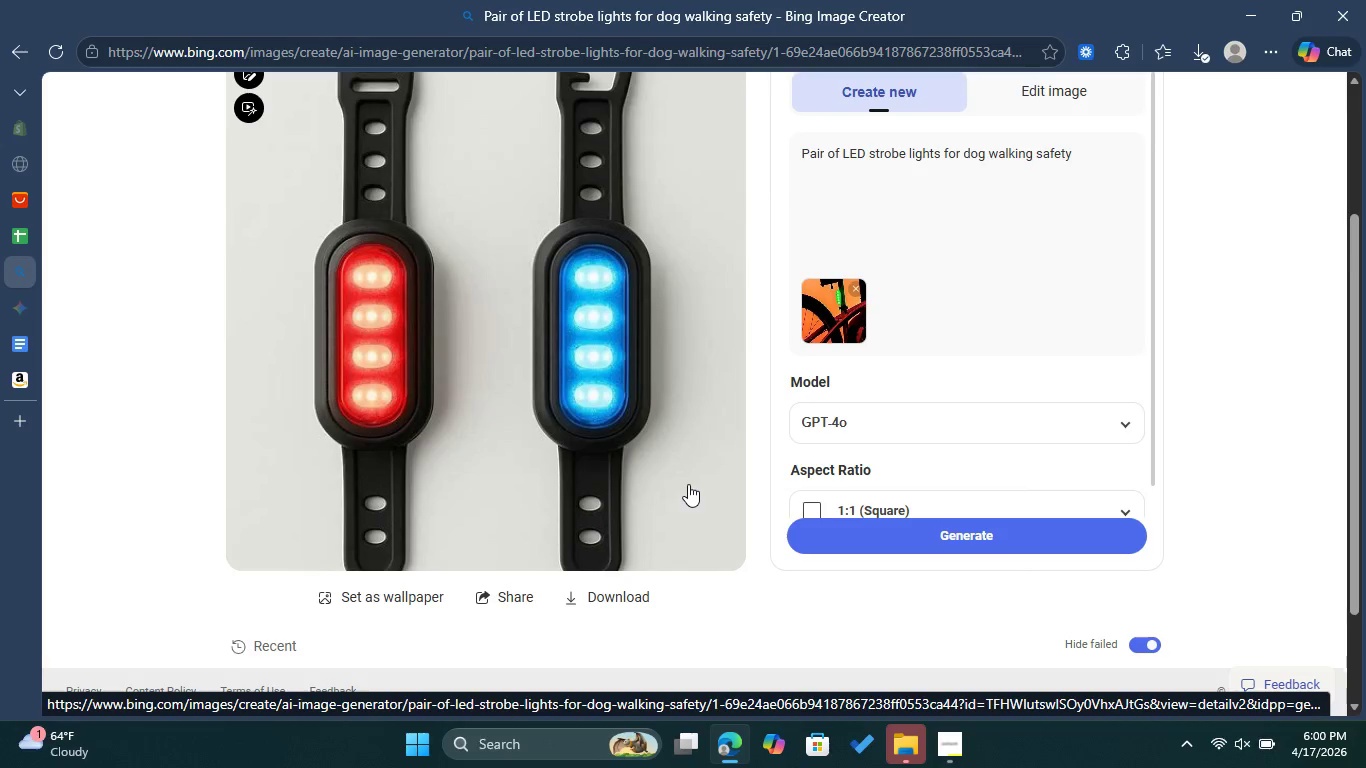 
wait(12.94)
 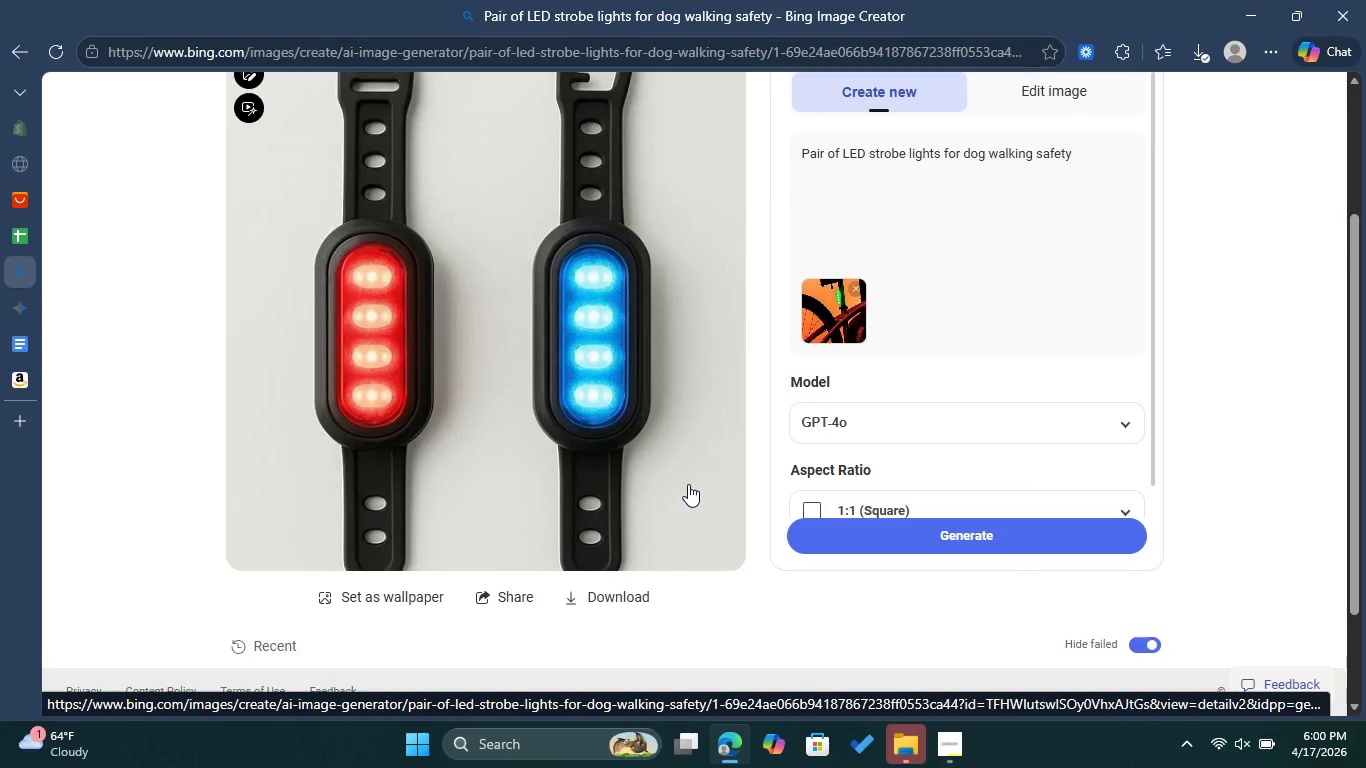 
left_click([599, 586])
 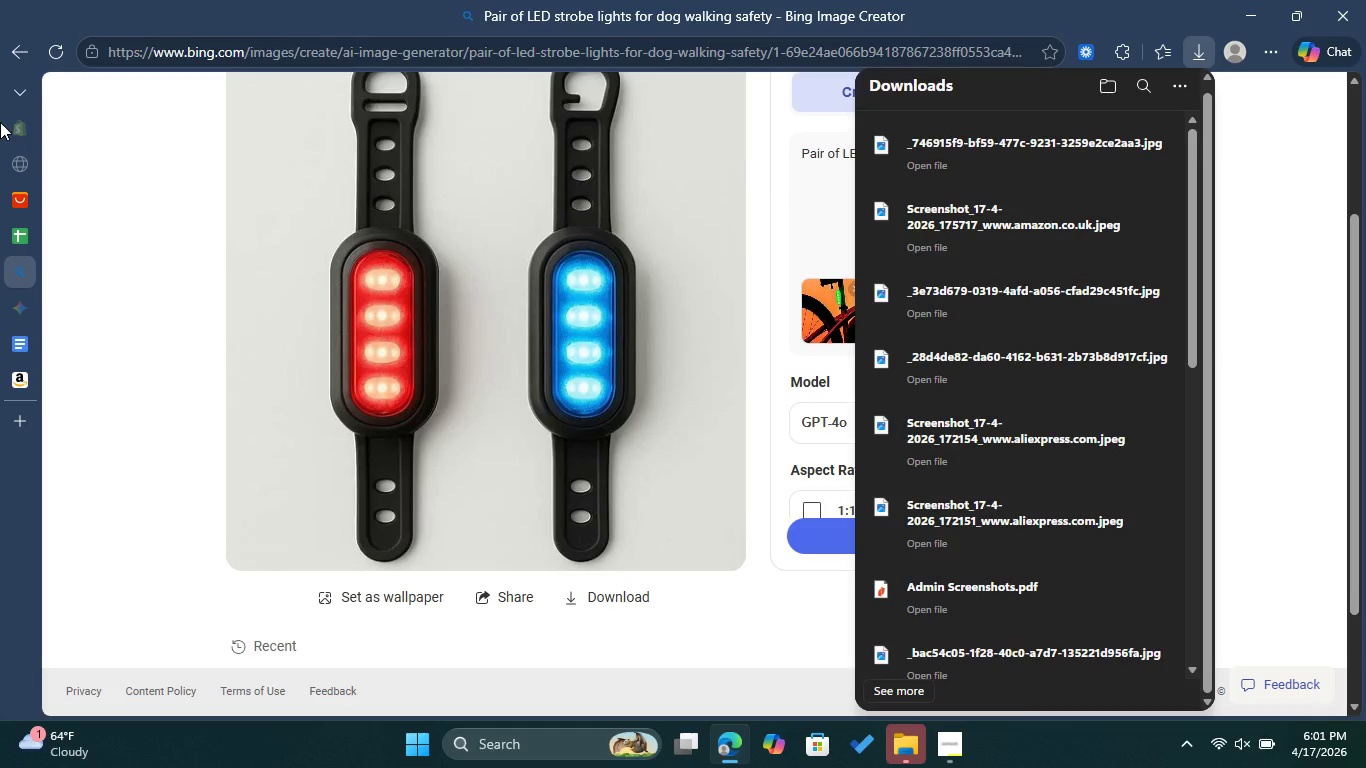 
left_click([44, 224])
 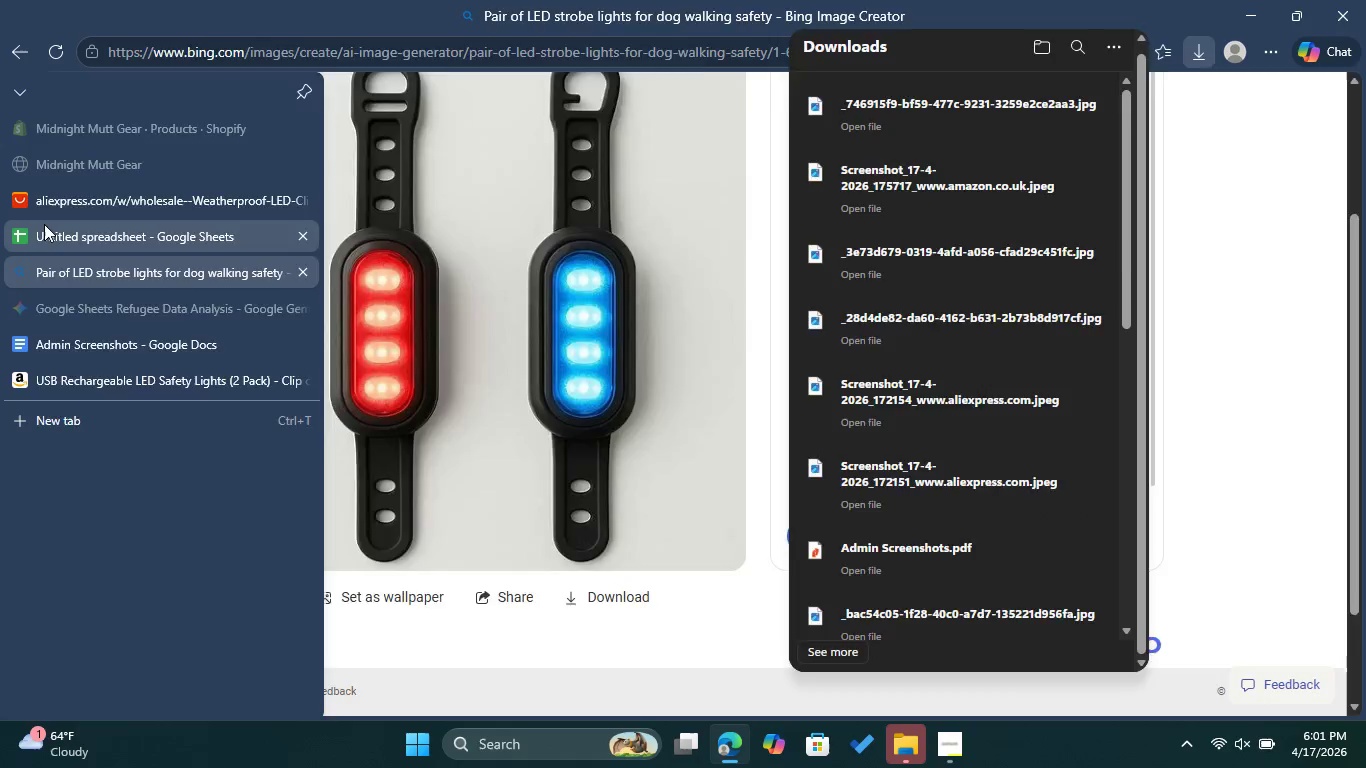 
right_click([989, 528])
 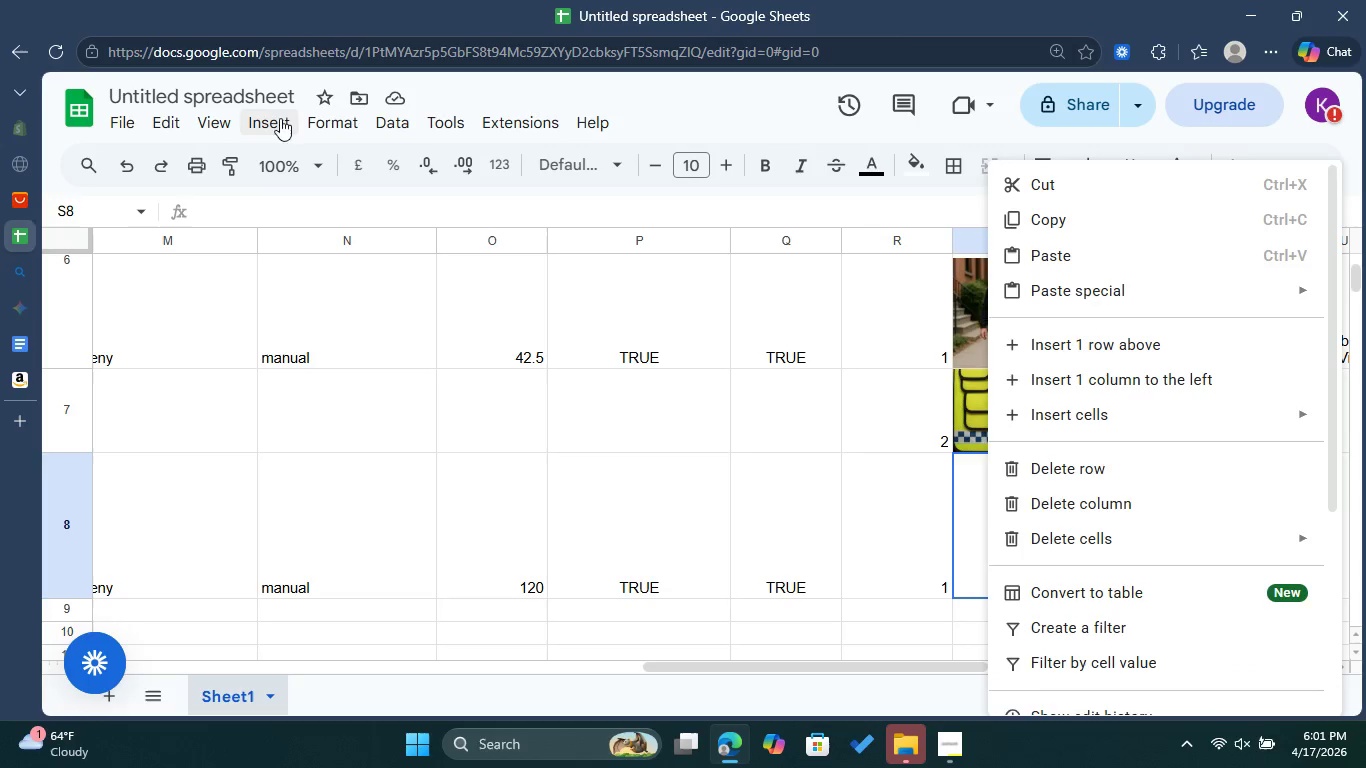 
left_click([269, 119])
 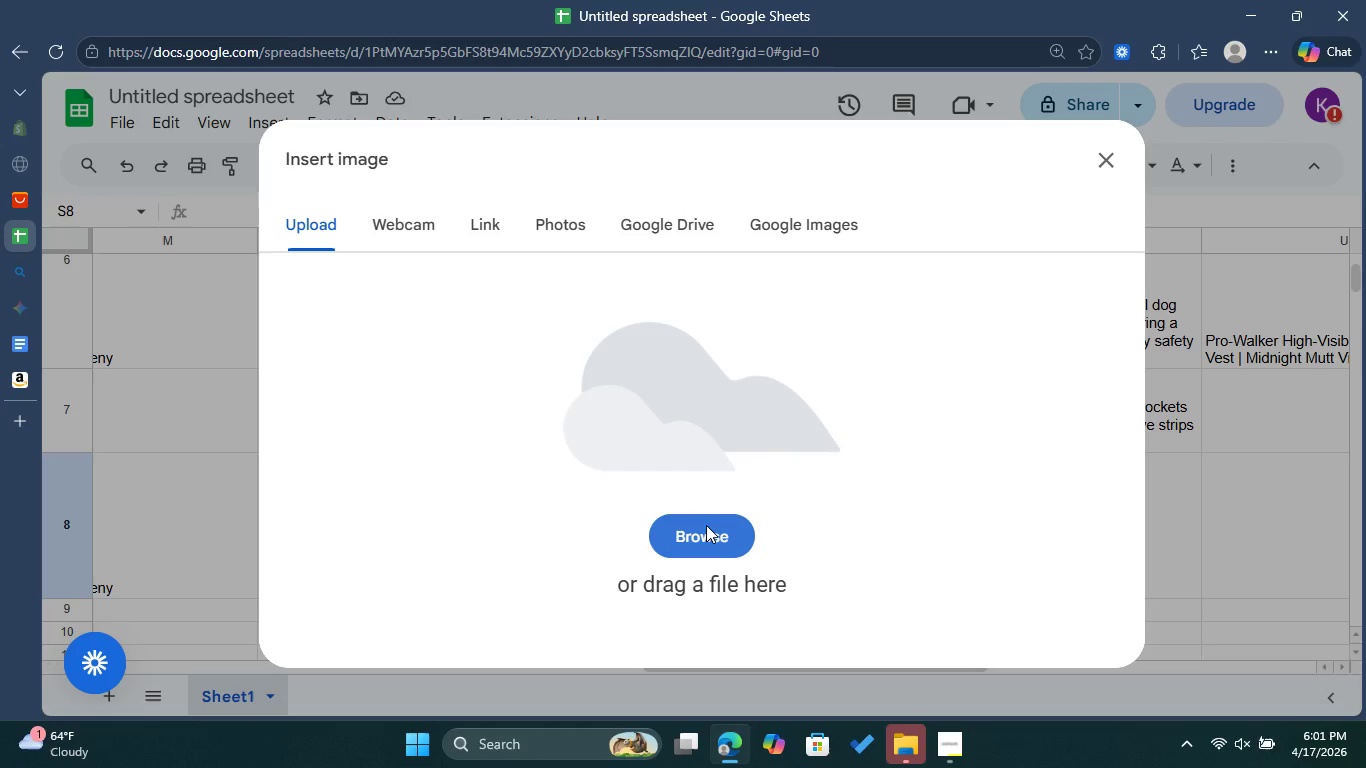 
wait(11.77)
 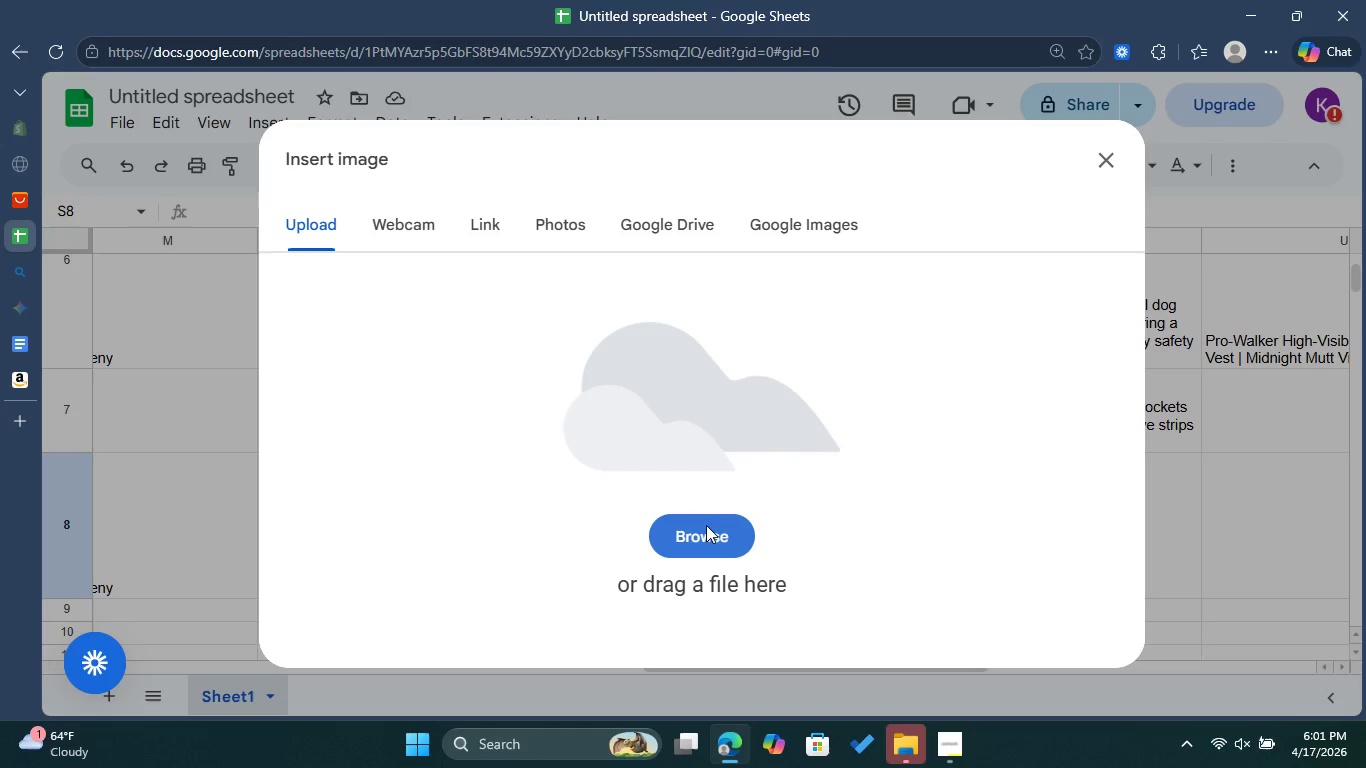 
left_click([860, 453])
 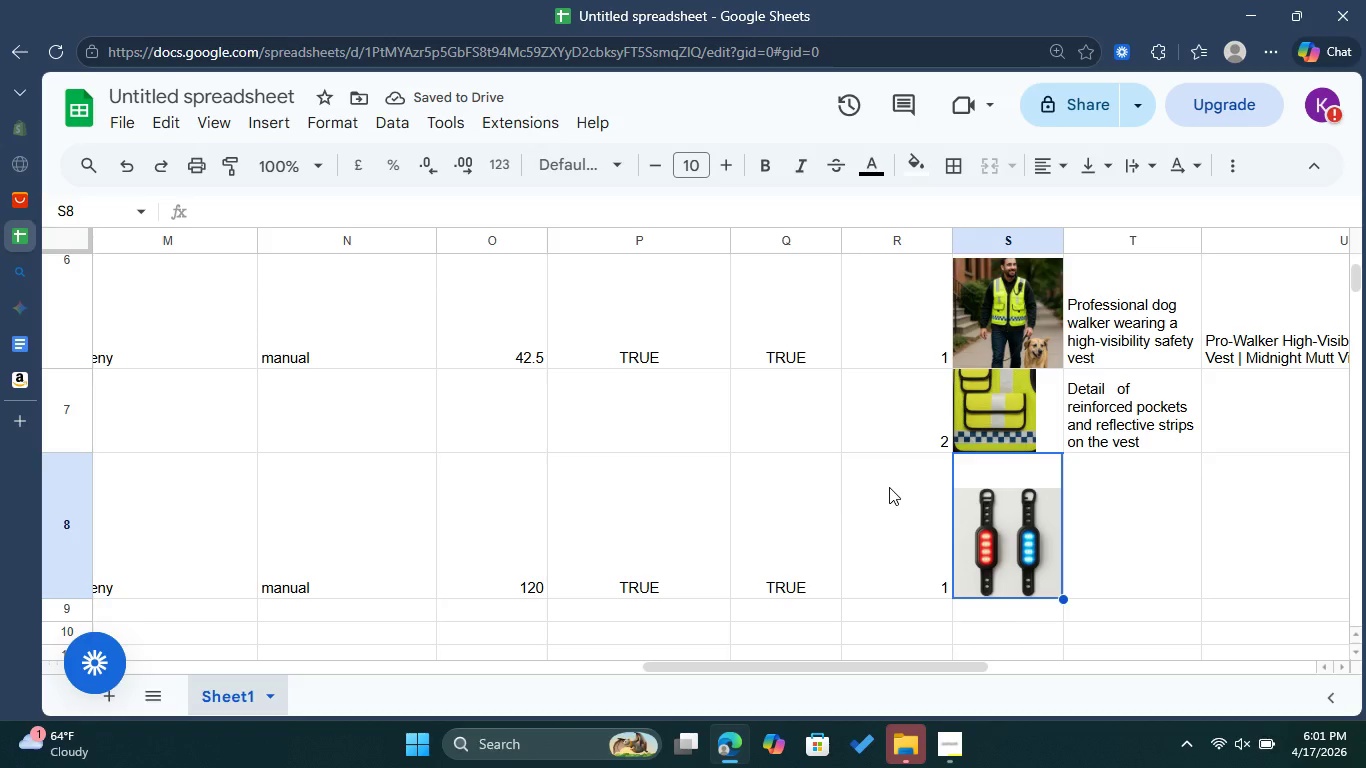 
wait(7.94)
 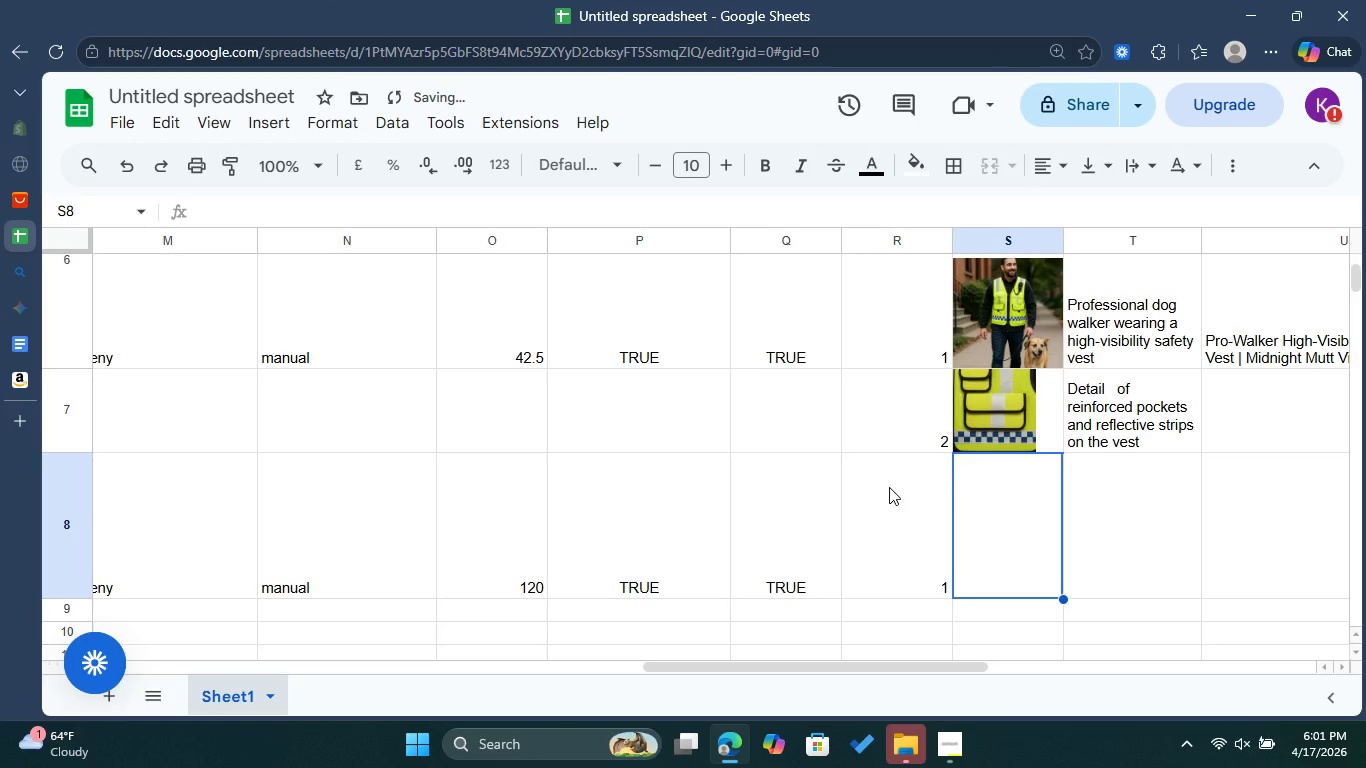 
left_click([1097, 506])
 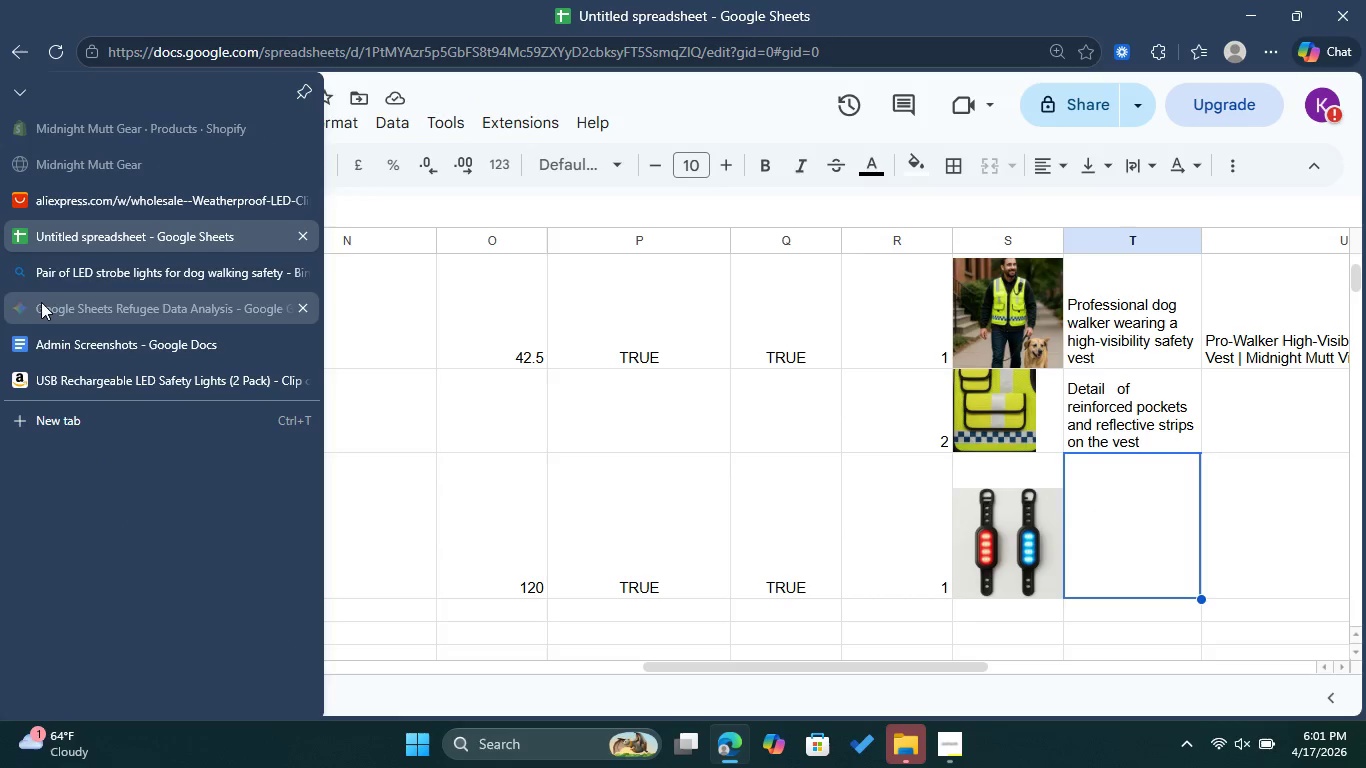 
left_click([54, 280])
 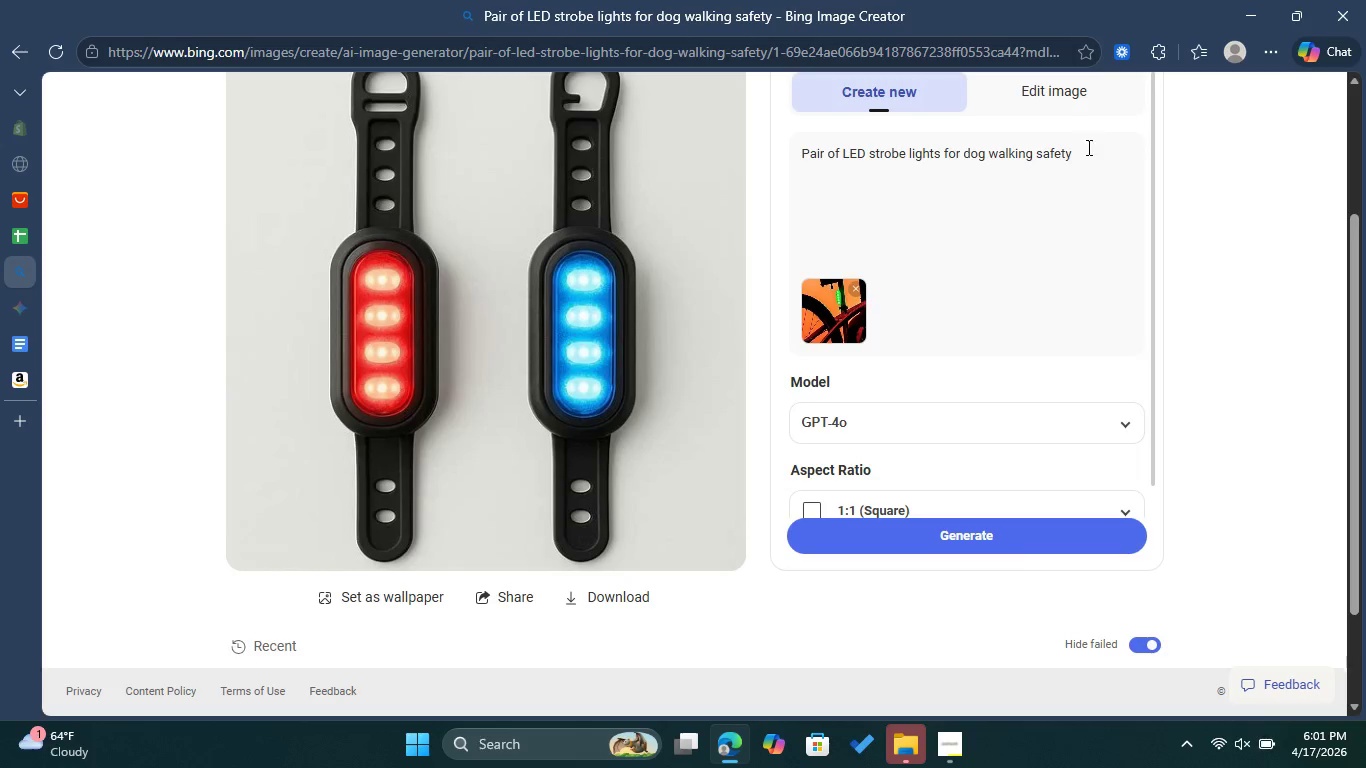 
left_click_drag(start_coordinate=[1089, 149], to_coordinate=[795, 153])
 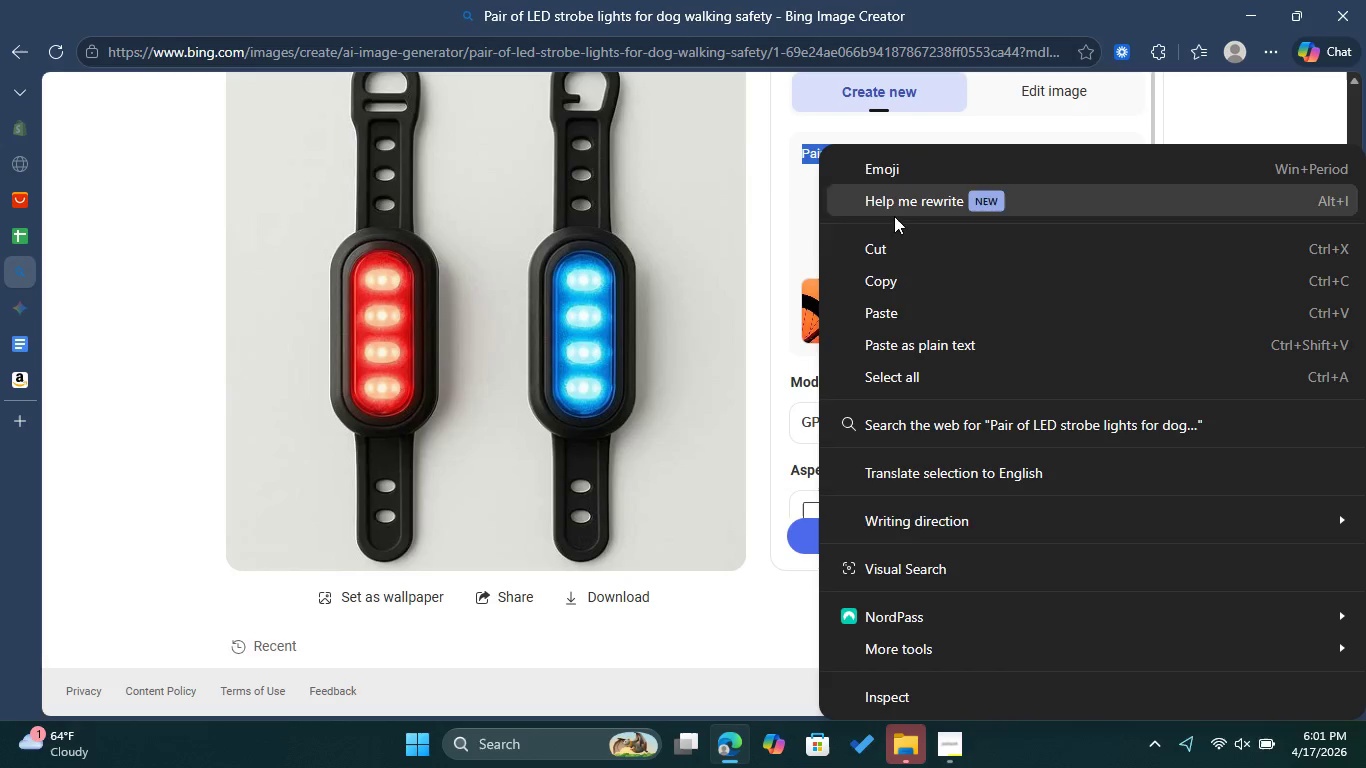 
left_click([900, 275])
 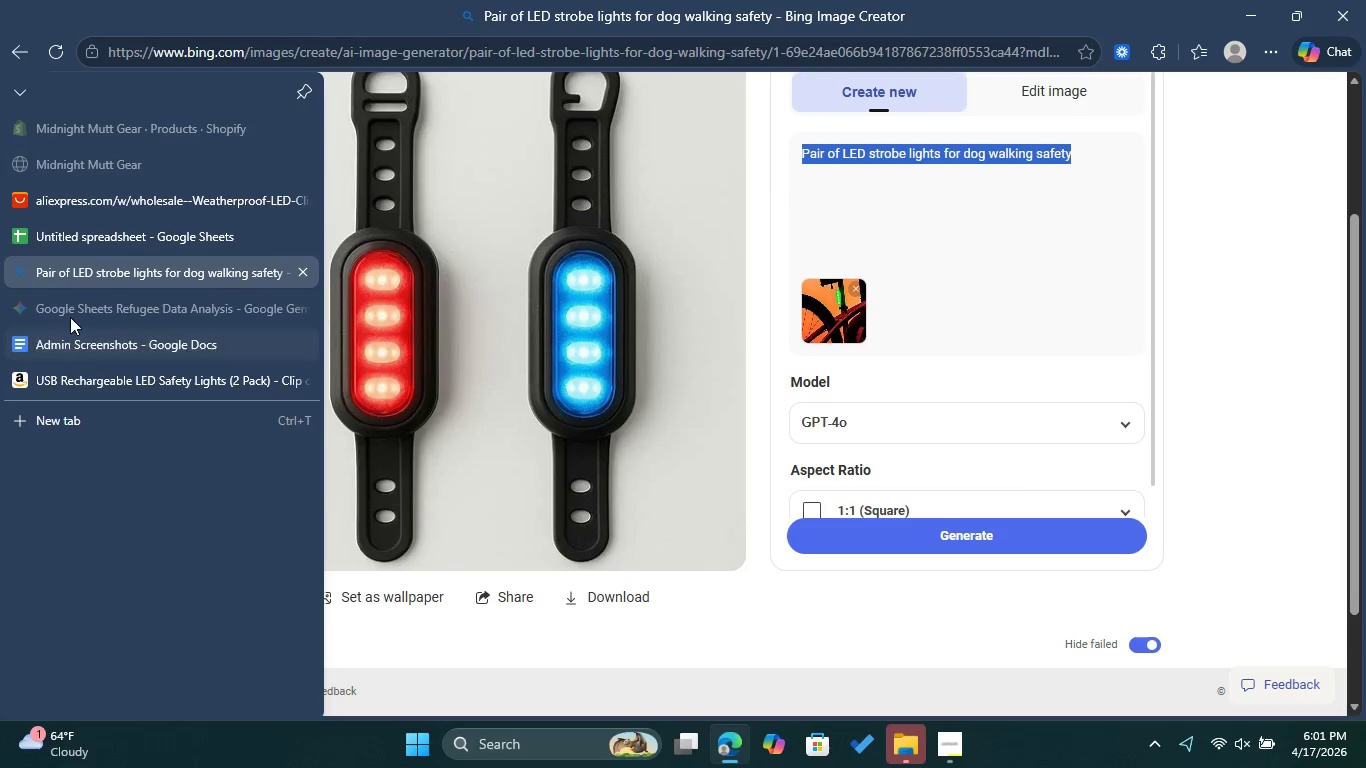 
left_click([78, 237])
 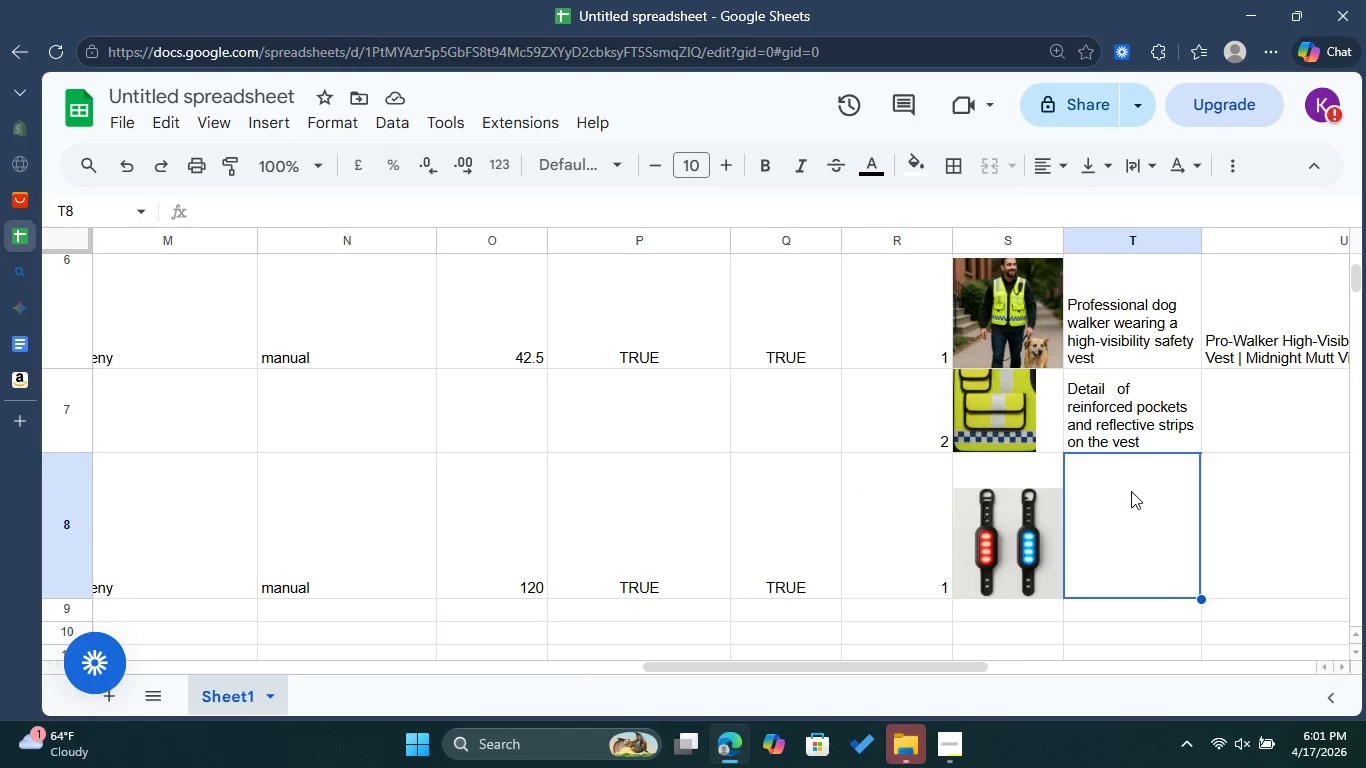 
double_click([1133, 491])
 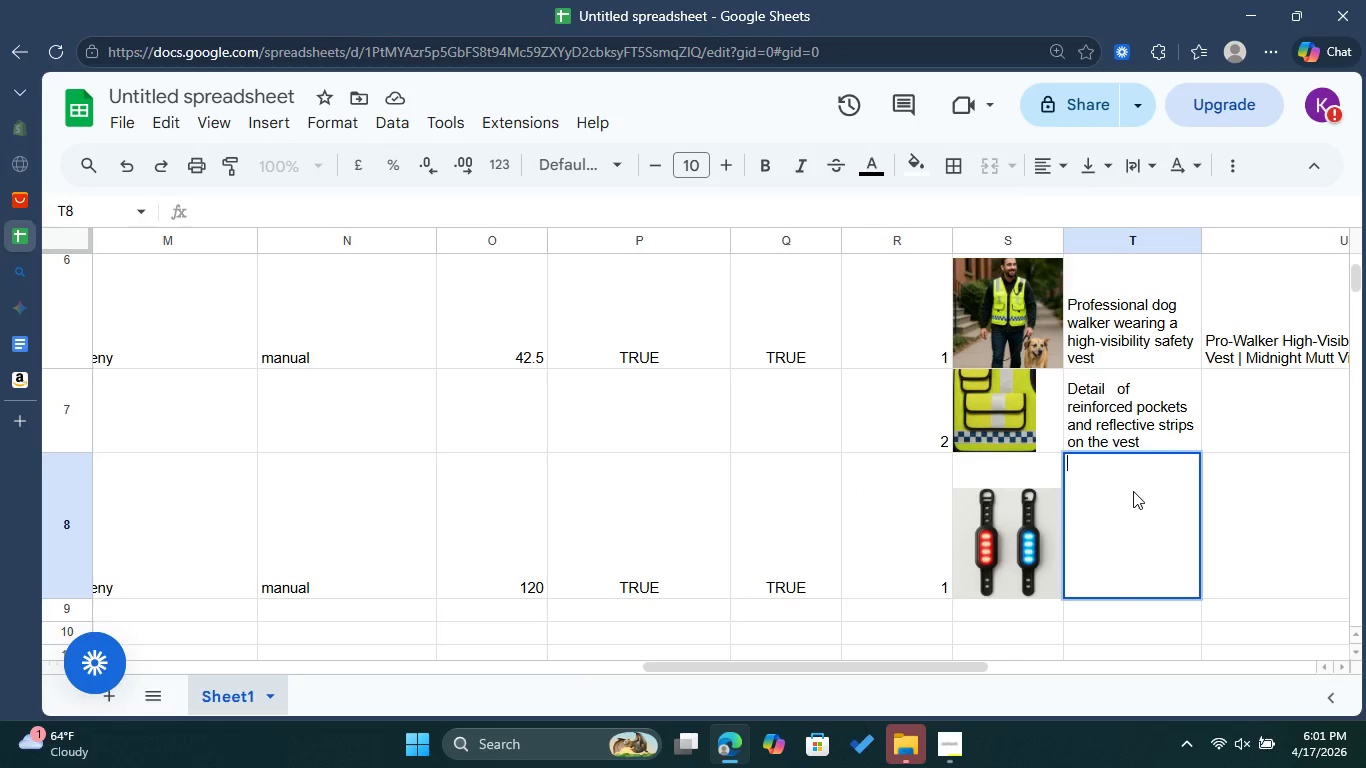 
key(Control+V)
 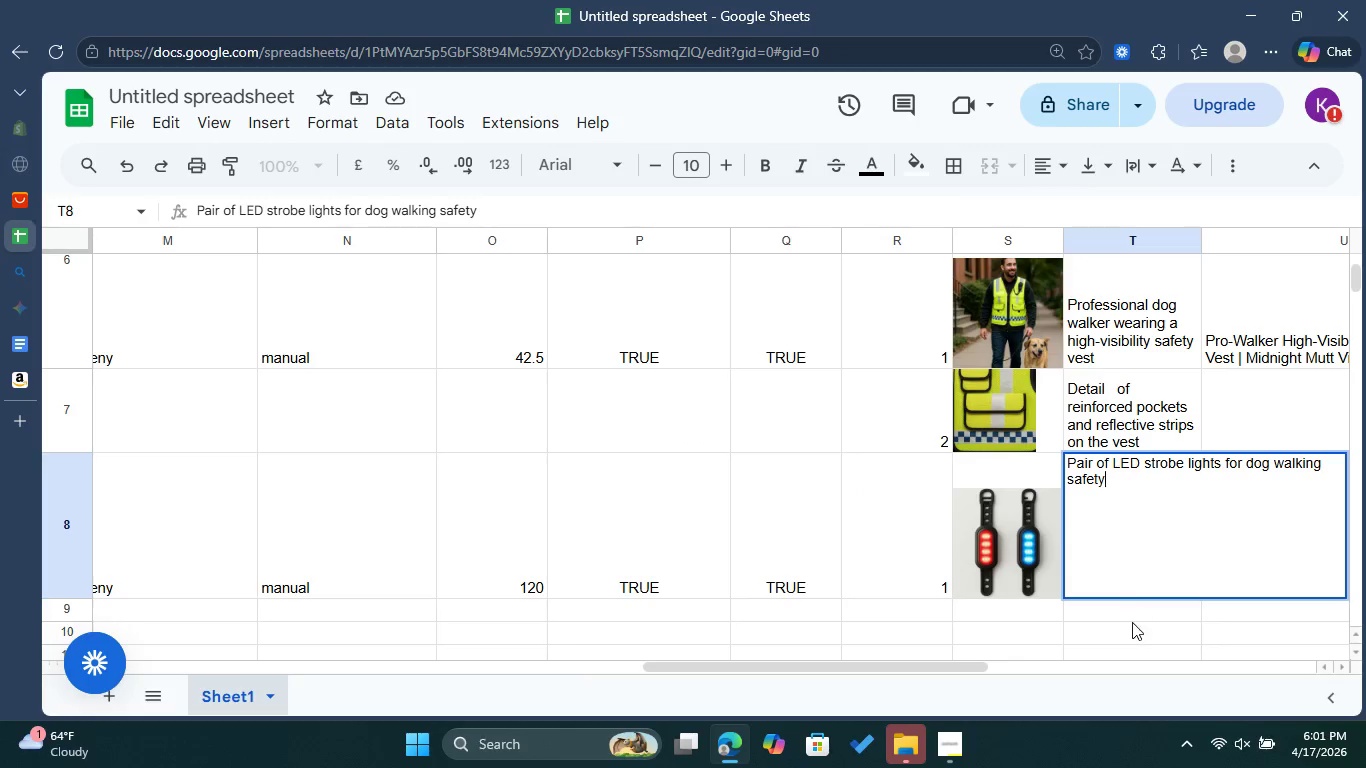 
left_click([1140, 606])
 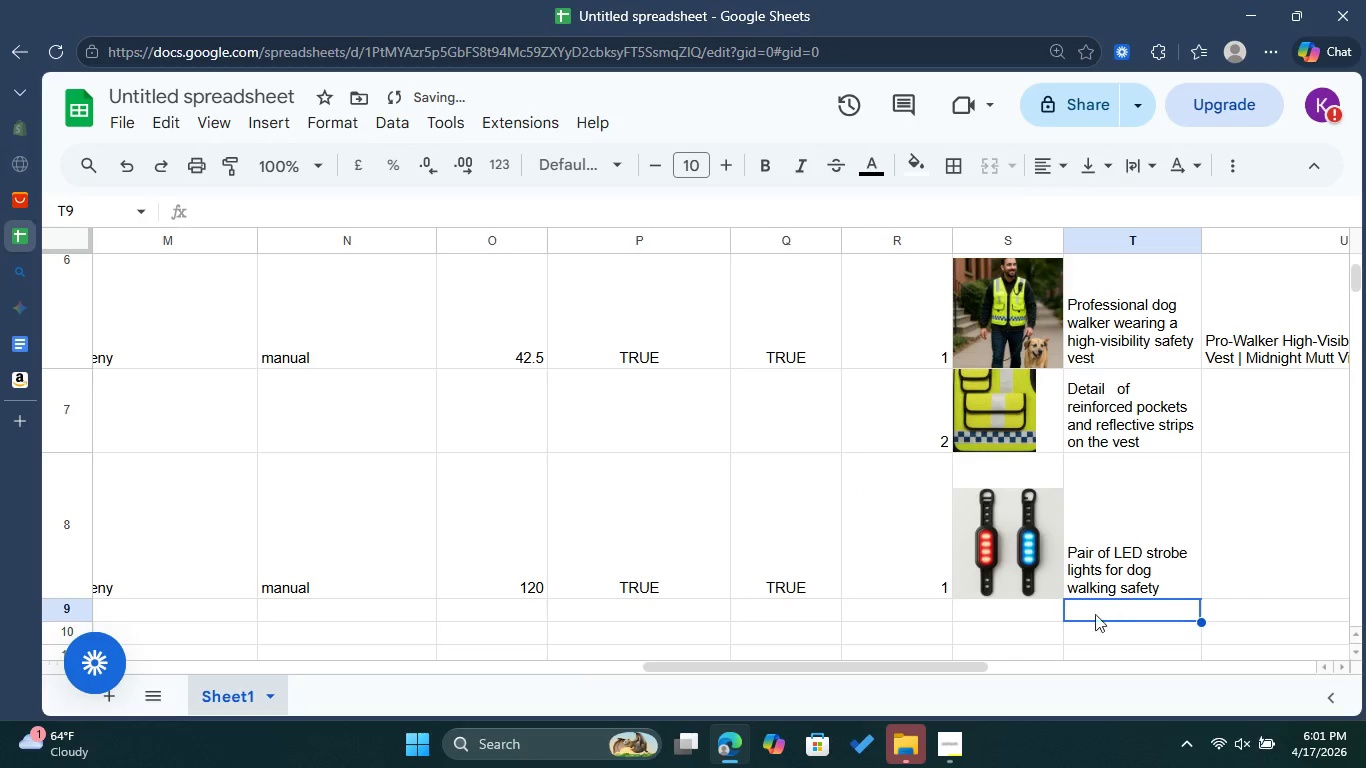 
left_click([998, 607])
 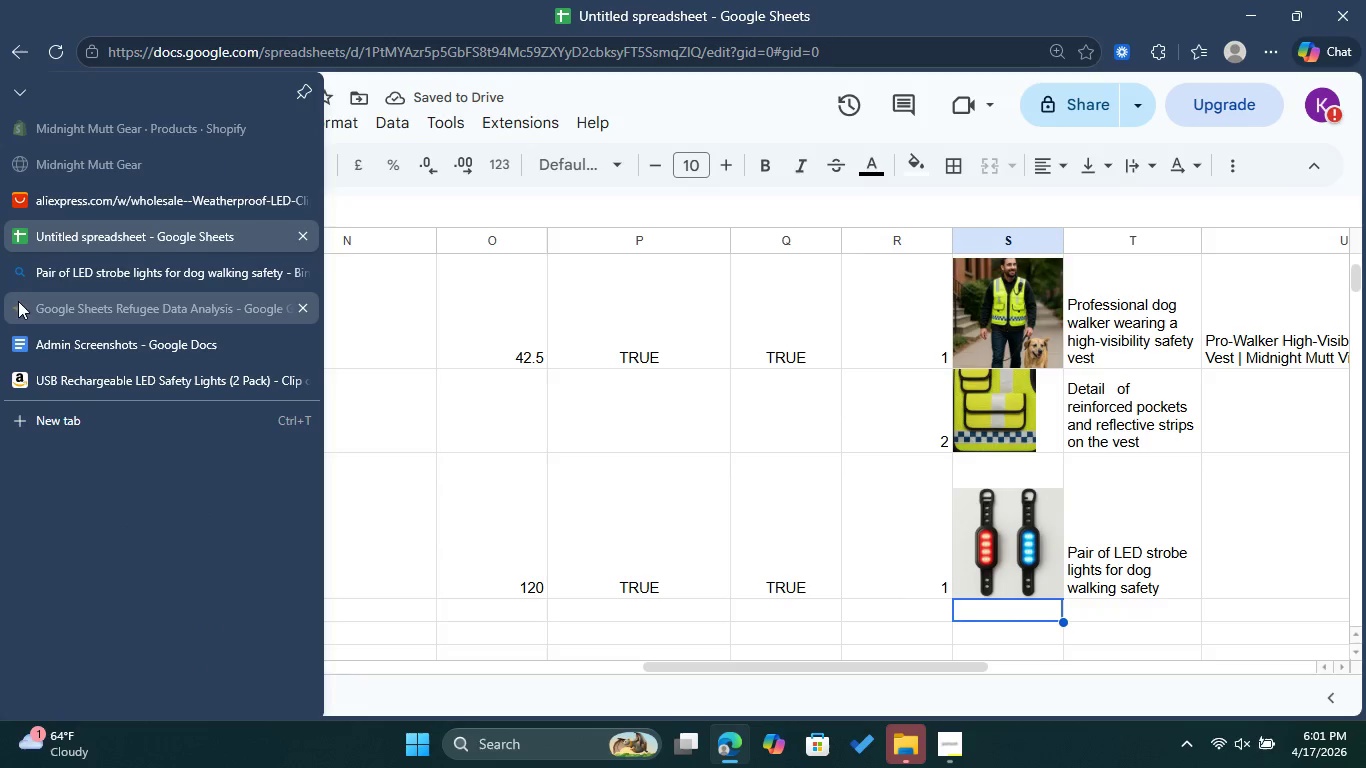 
left_click([34, 282])
 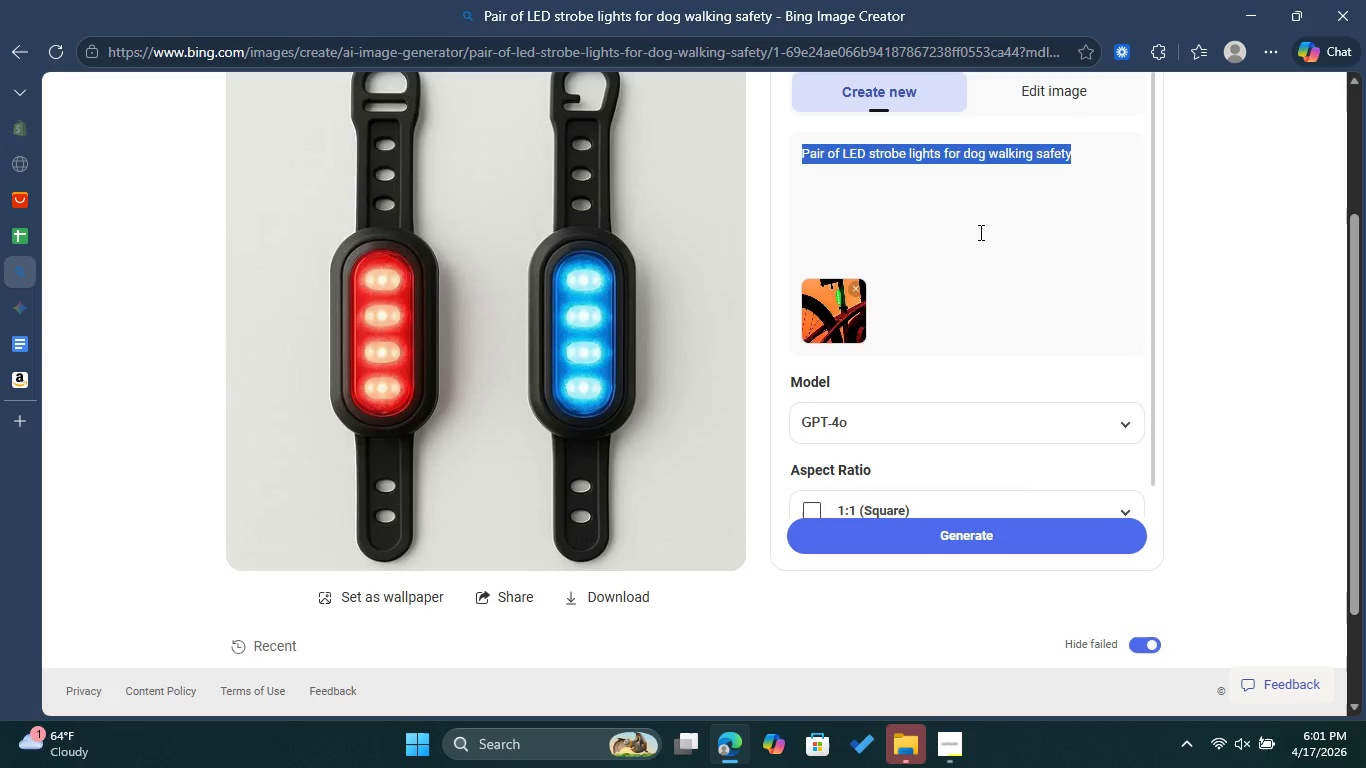 
left_click([983, 230])
 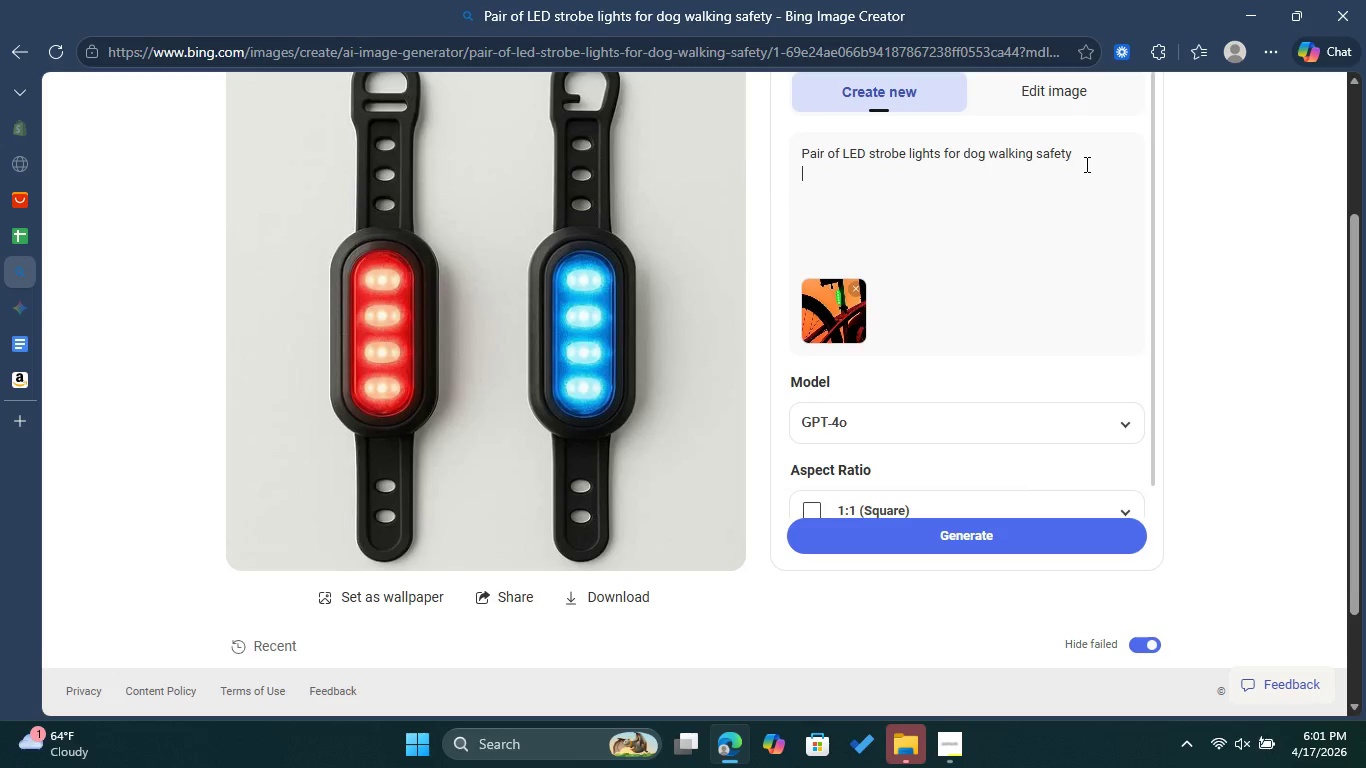 
left_click_drag(start_coordinate=[1085, 164], to_coordinate=[789, 144])
 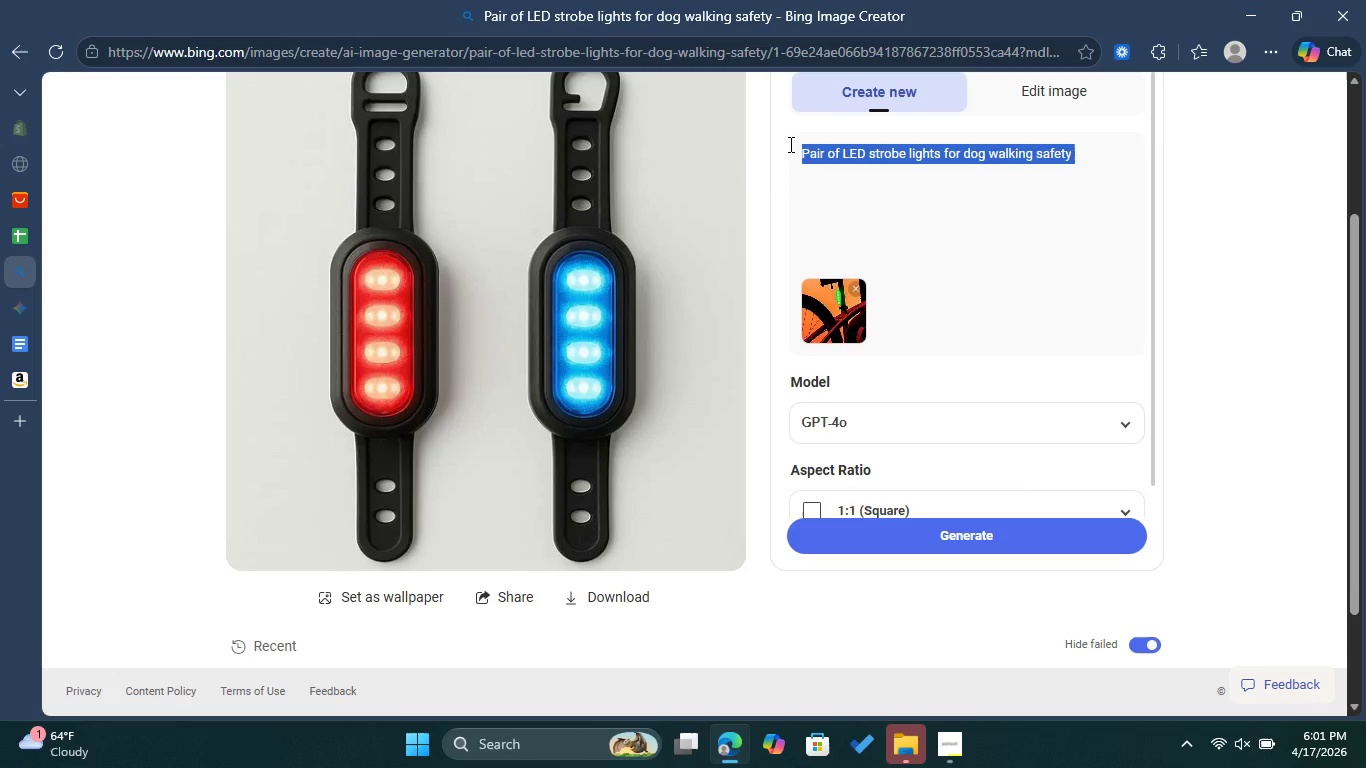 
key(Backspace)
type(LED safty clip attached t o)
key(Backspace)
key(Backspace)
key(Backspace)
 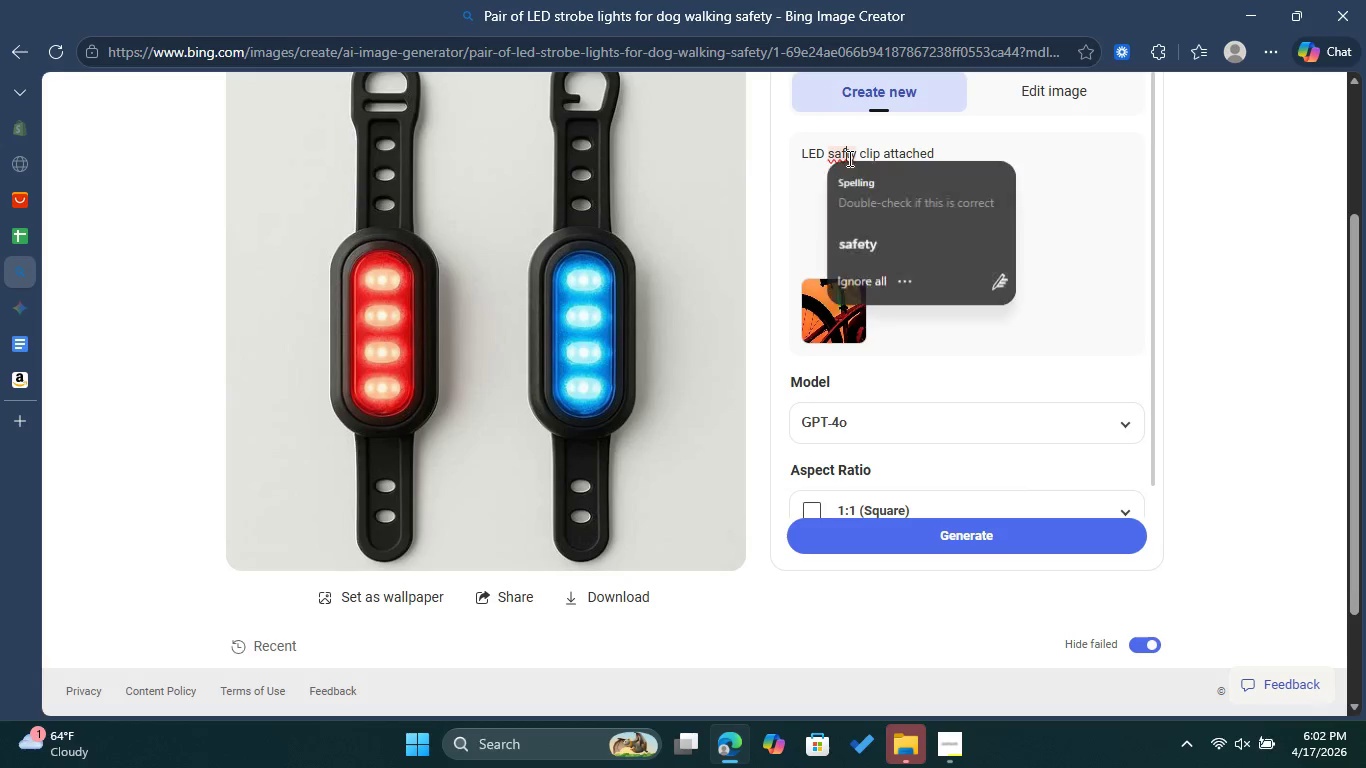 
left_click([878, 242])
 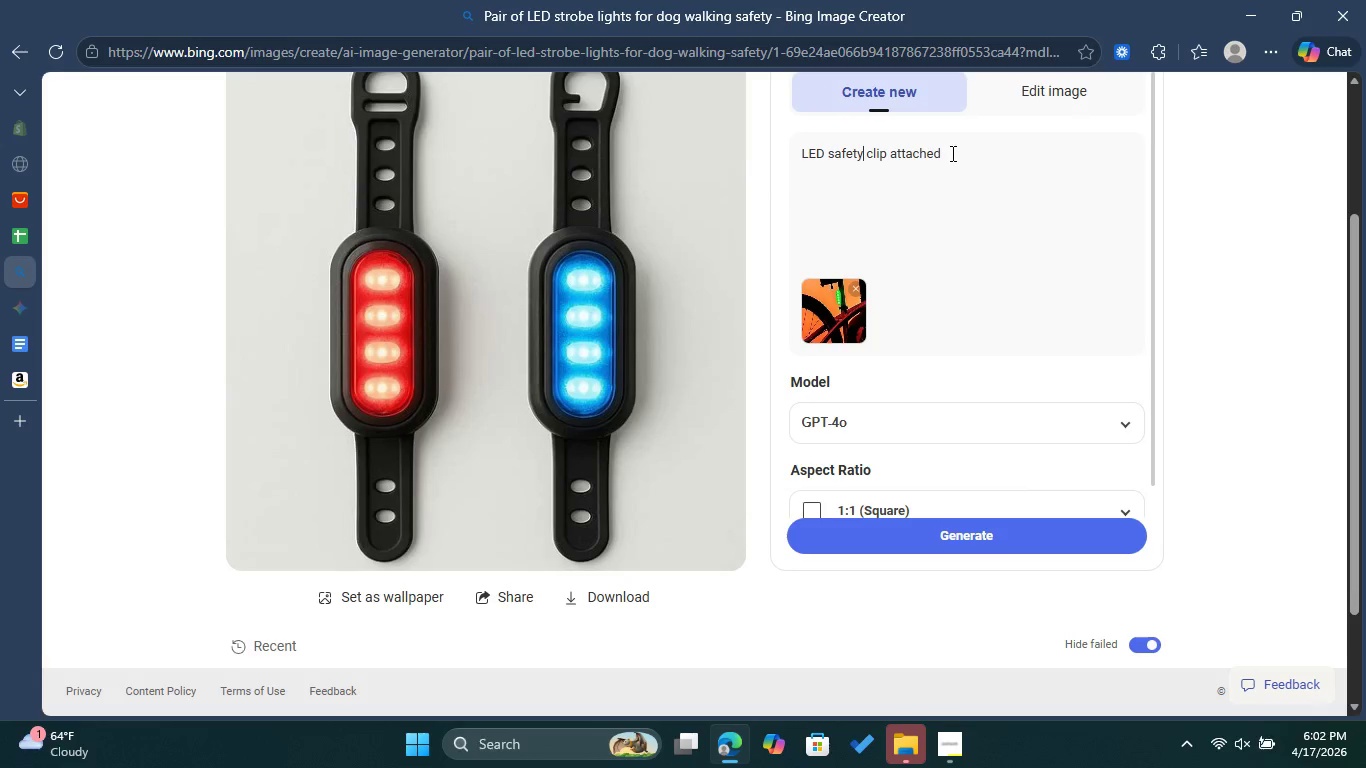 
left_click([951, 153])
 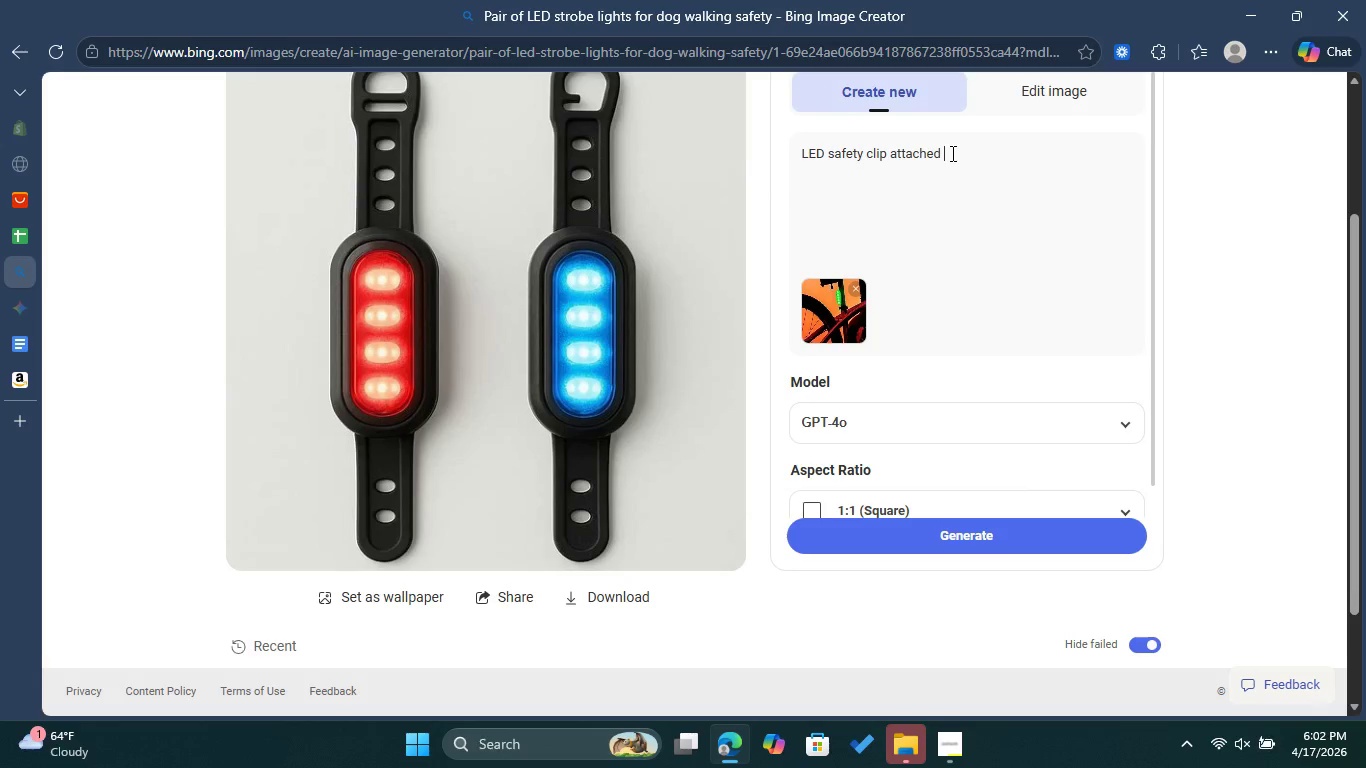 
type(to a dog harness in low light)
 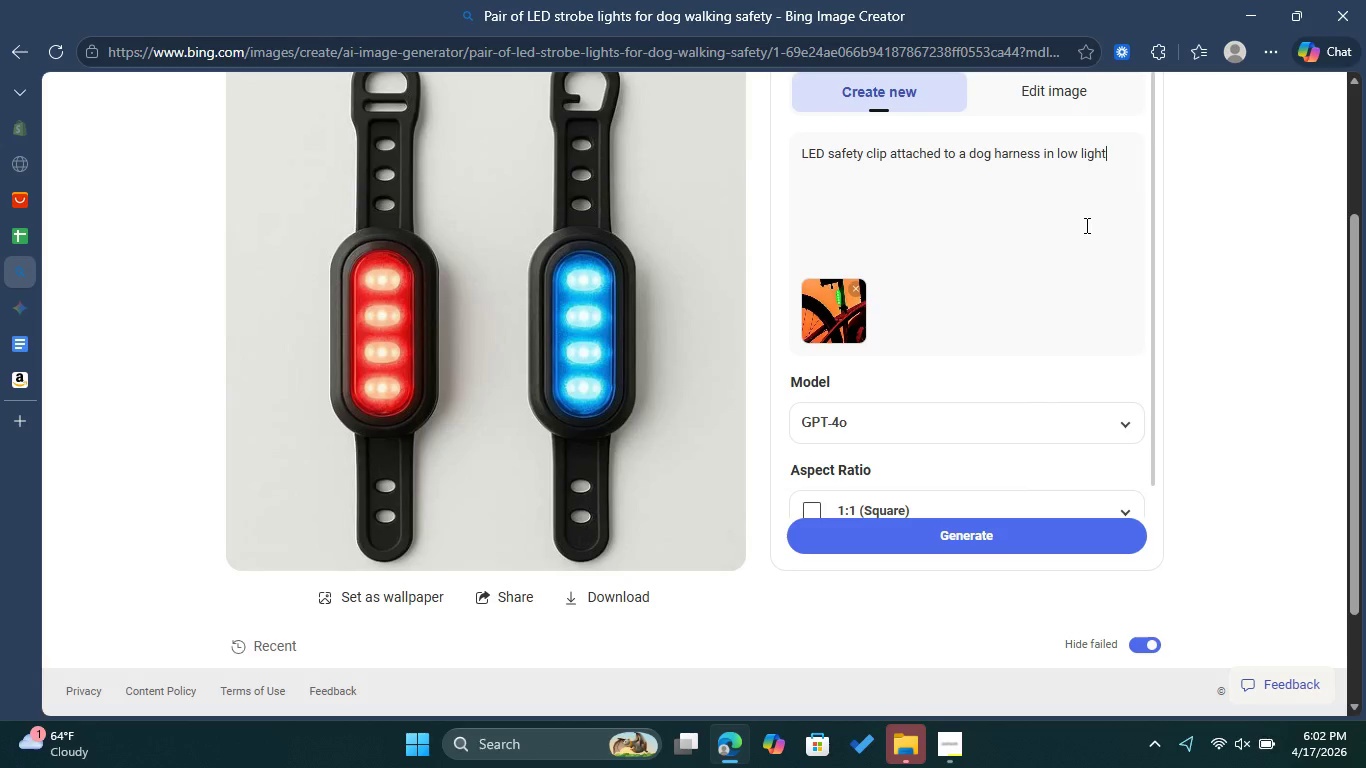 
wait(5.67)
 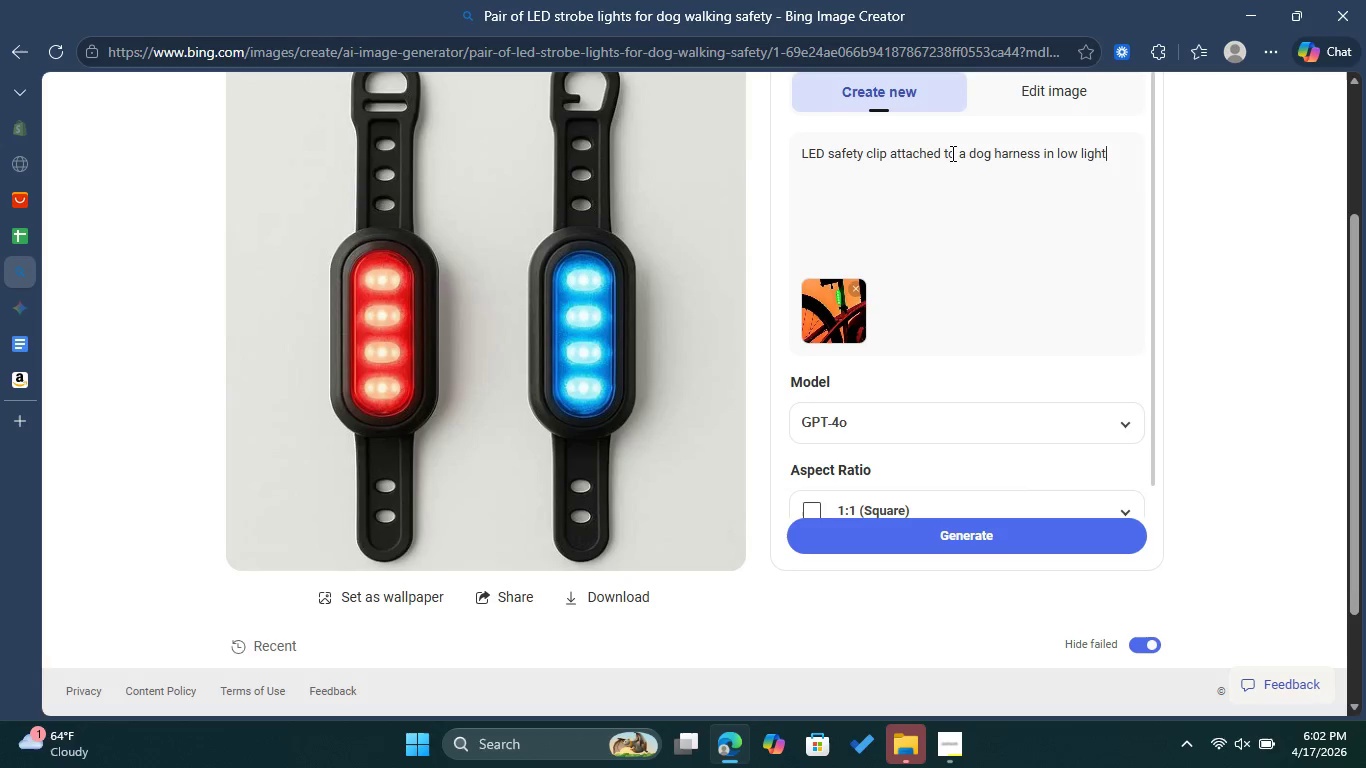 
left_click([964, 532])
 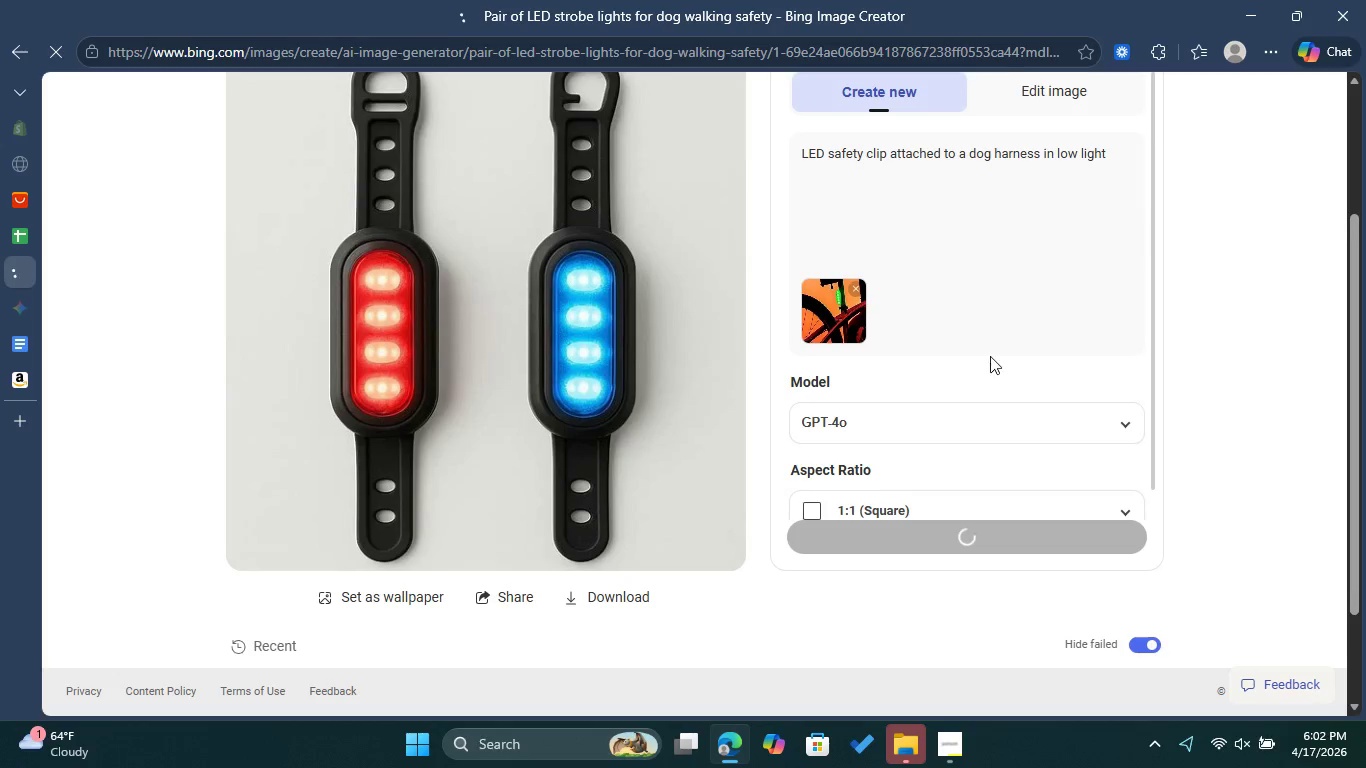 
scroll: coordinate [990, 356], scroll_direction: up, amount: 2.0
 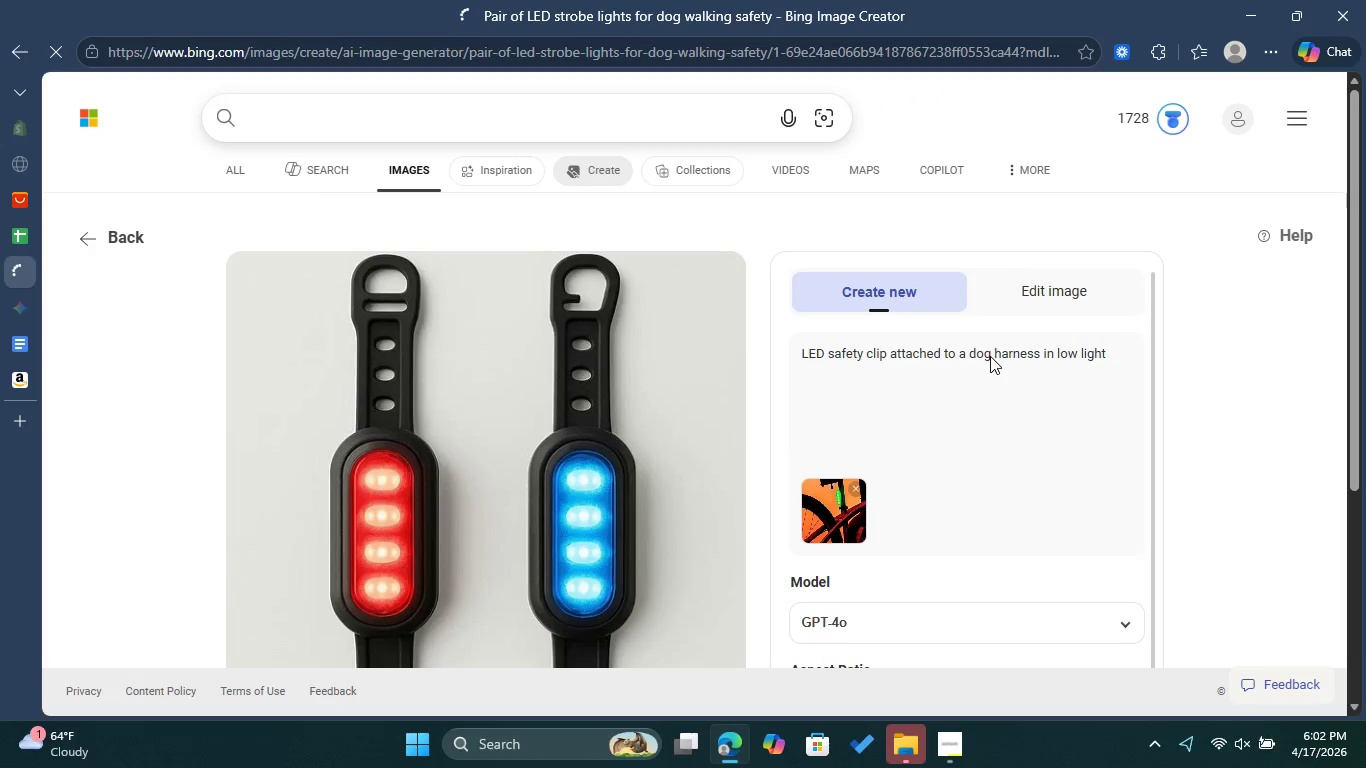 
scroll: coordinate [987, 373], scroll_direction: down, amount: 2.0
 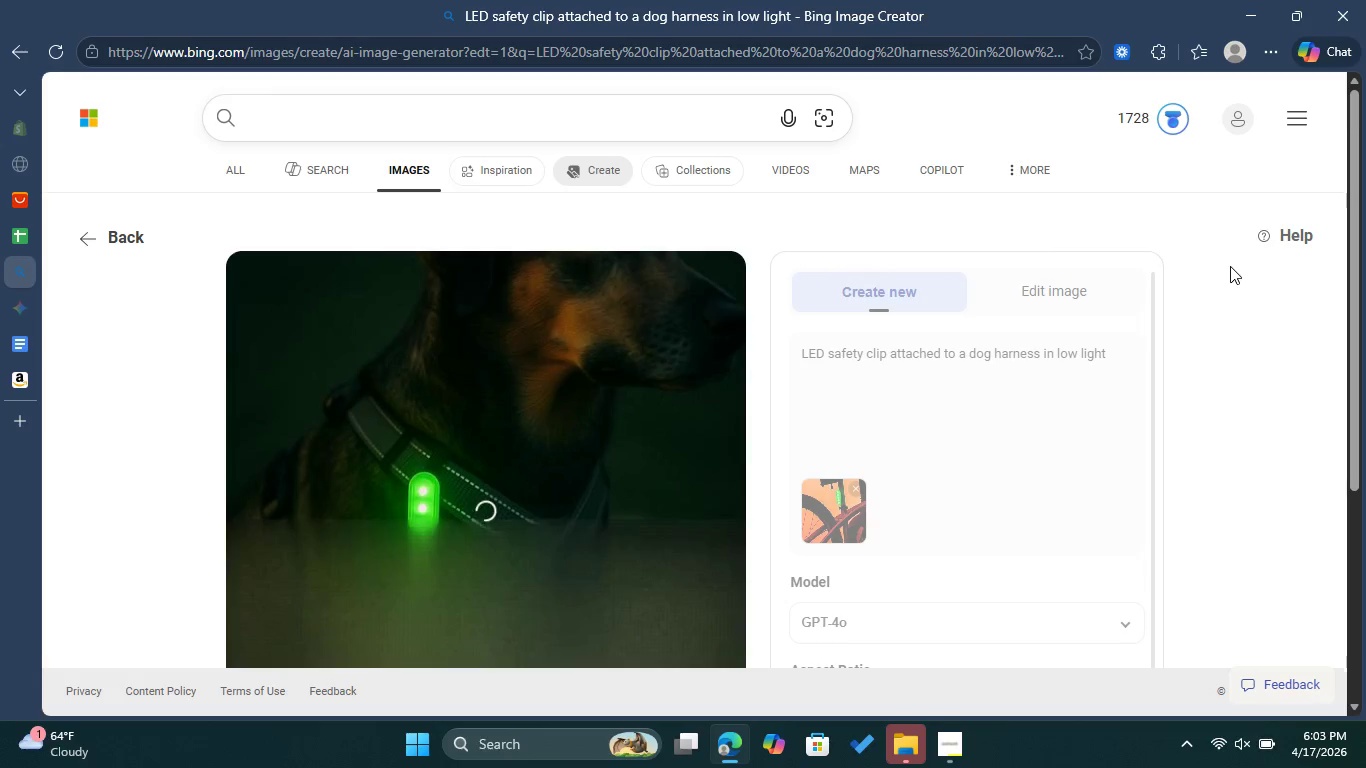 
wait(46.2)
 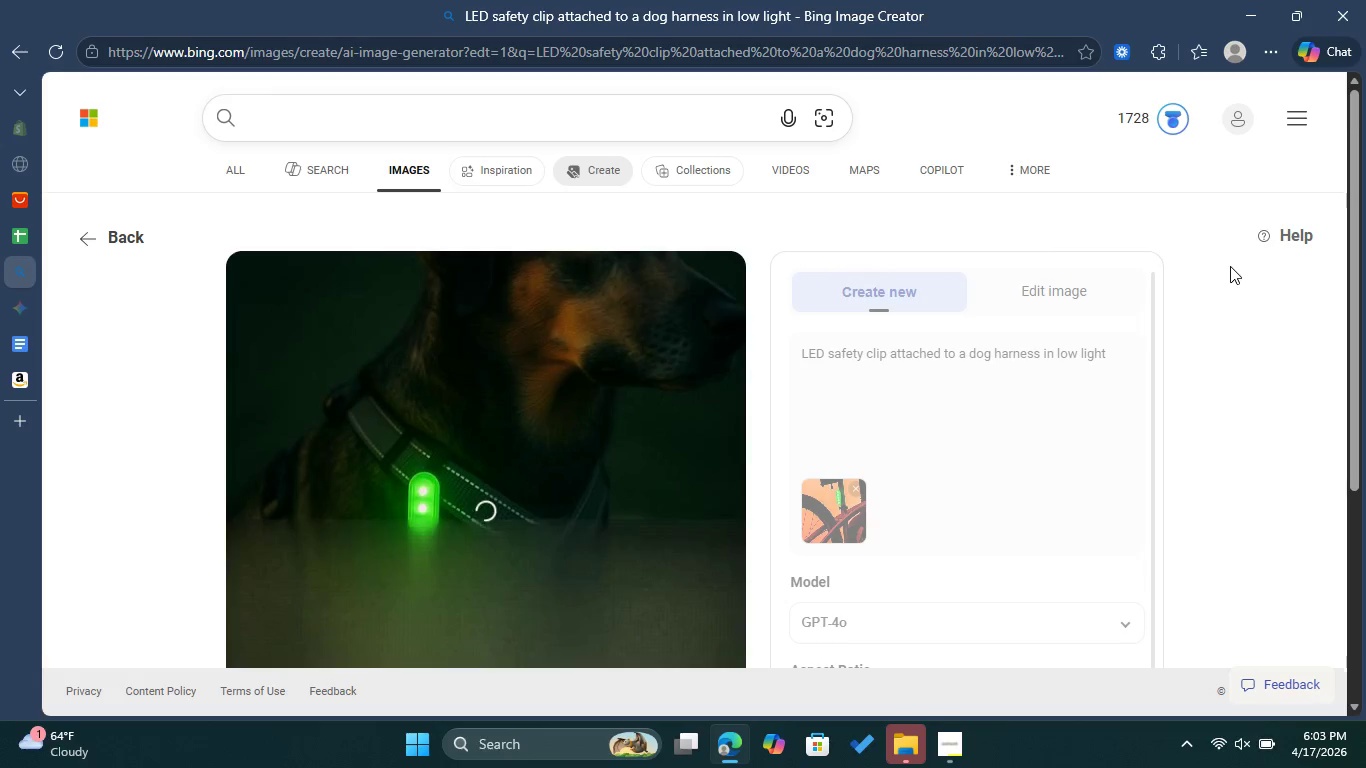 
scroll: coordinate [1203, 274], scroll_direction: down, amount: 3.0
 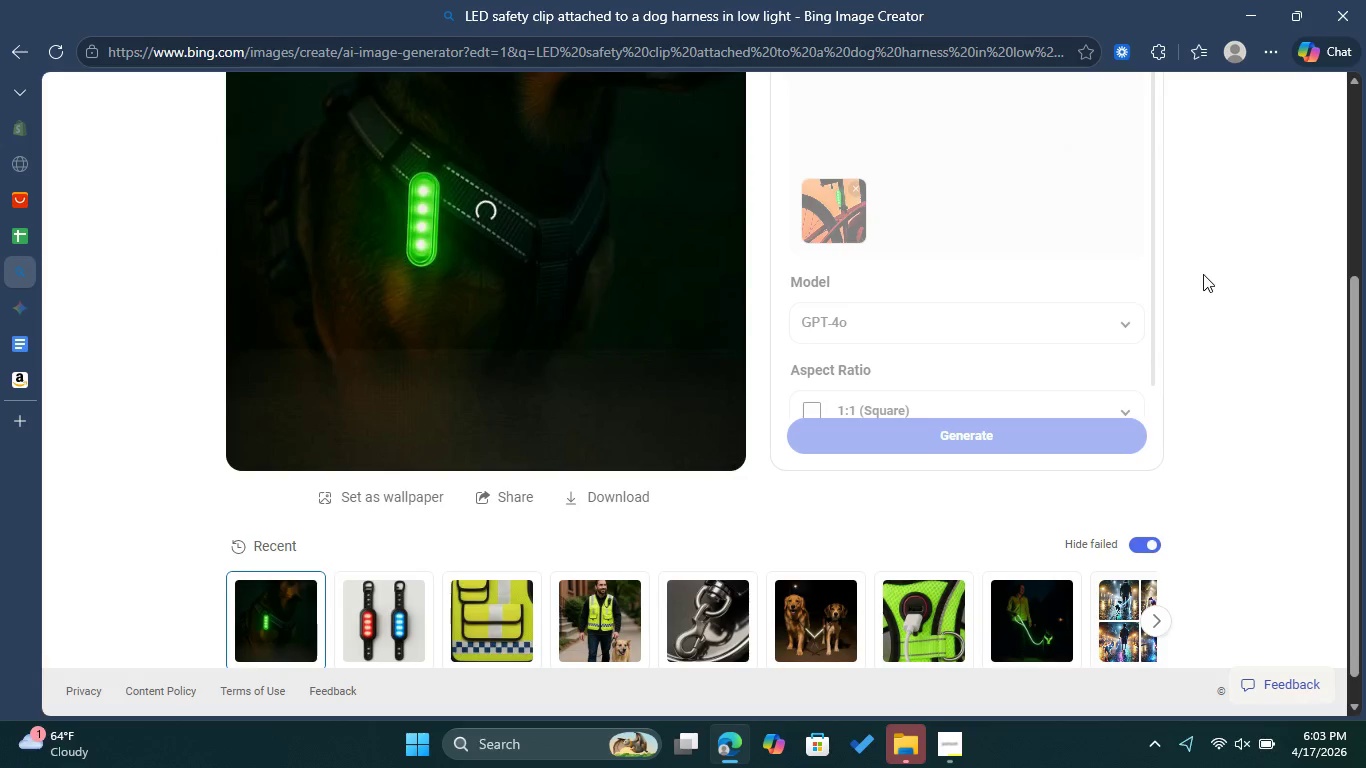 
scroll: coordinate [1203, 274], scroll_direction: up, amount: 3.0
 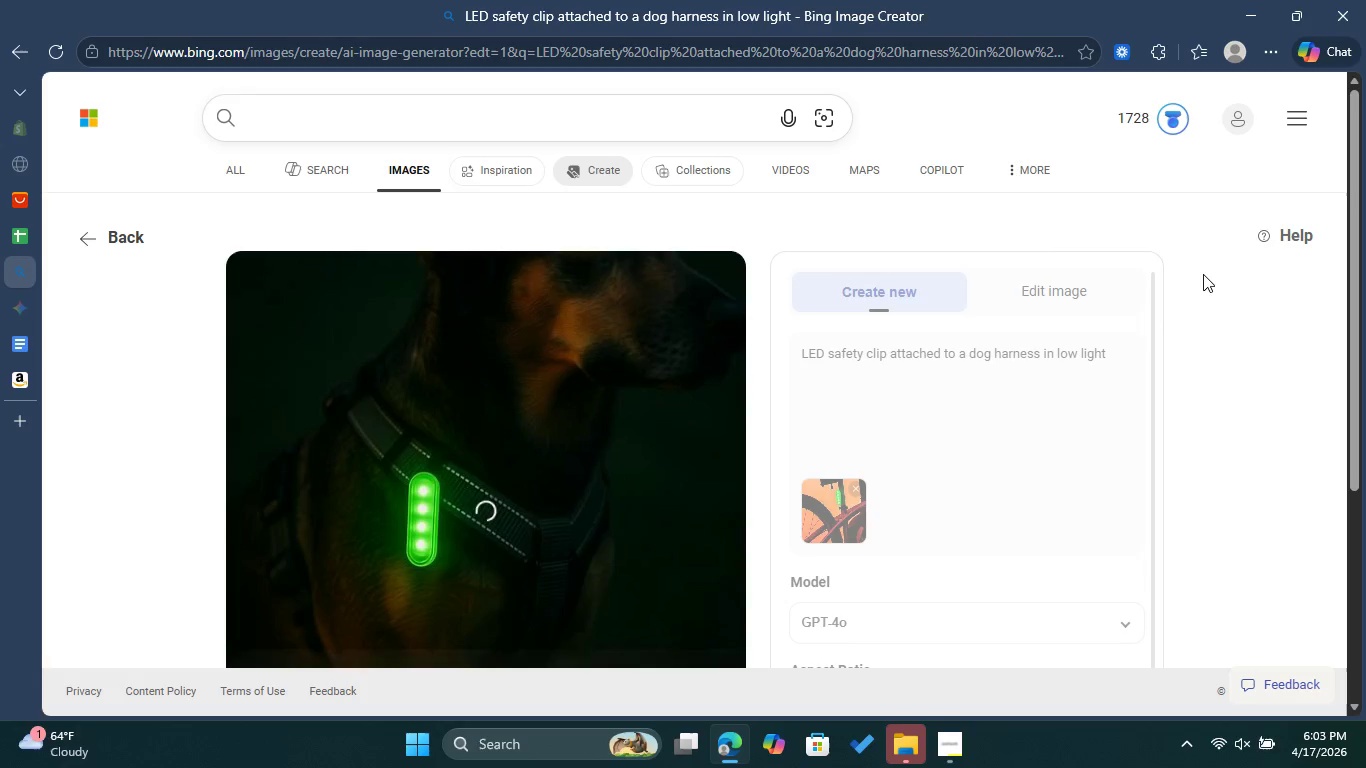 
wait(12.81)
 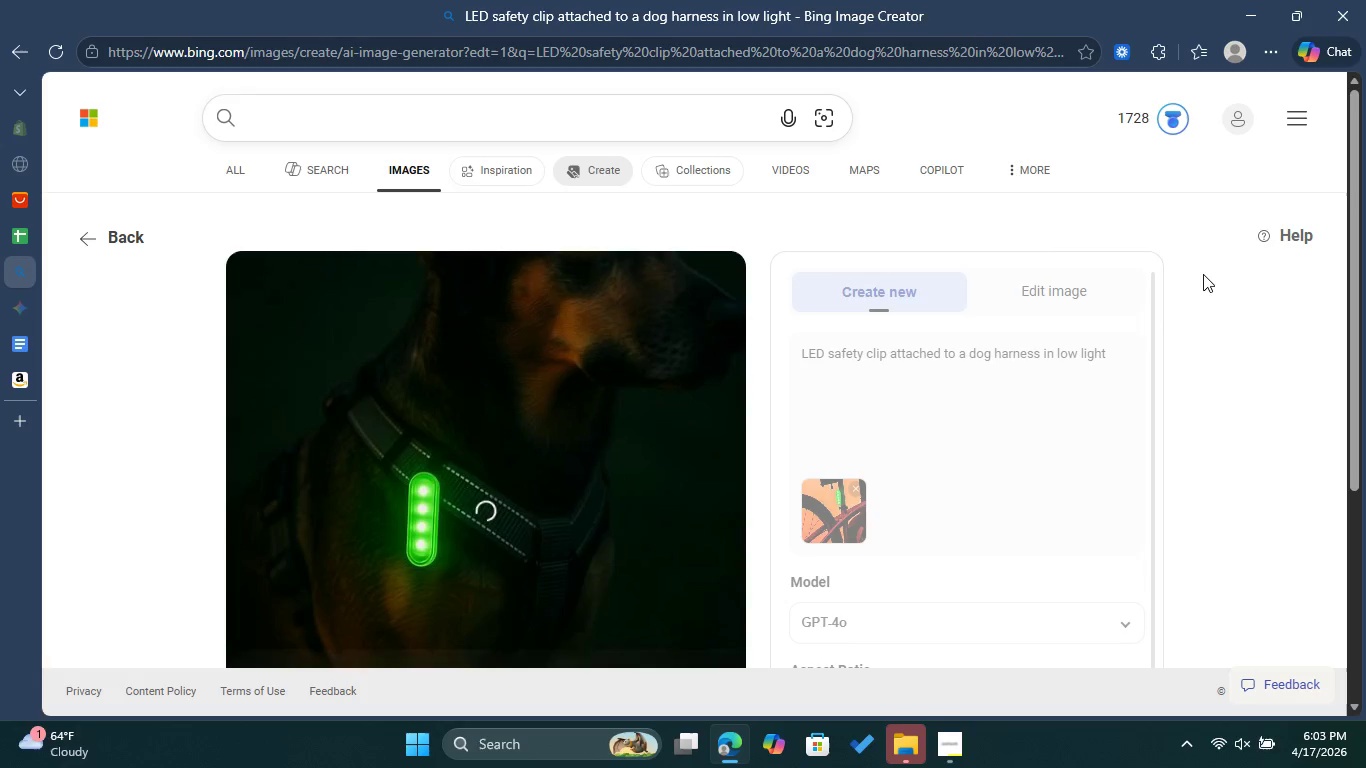 
scroll: coordinate [857, 459], scroll_direction: down, amount: 4.0
 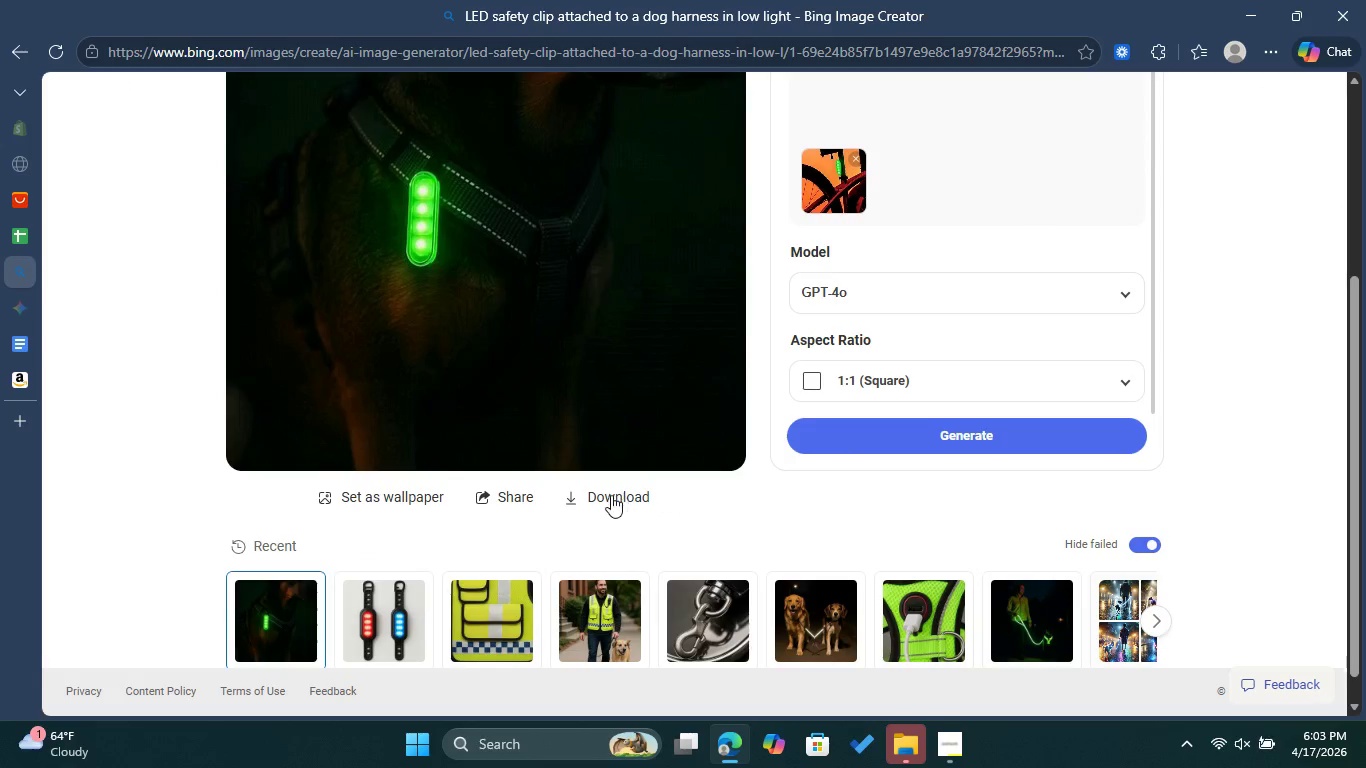 
left_click([611, 495])
 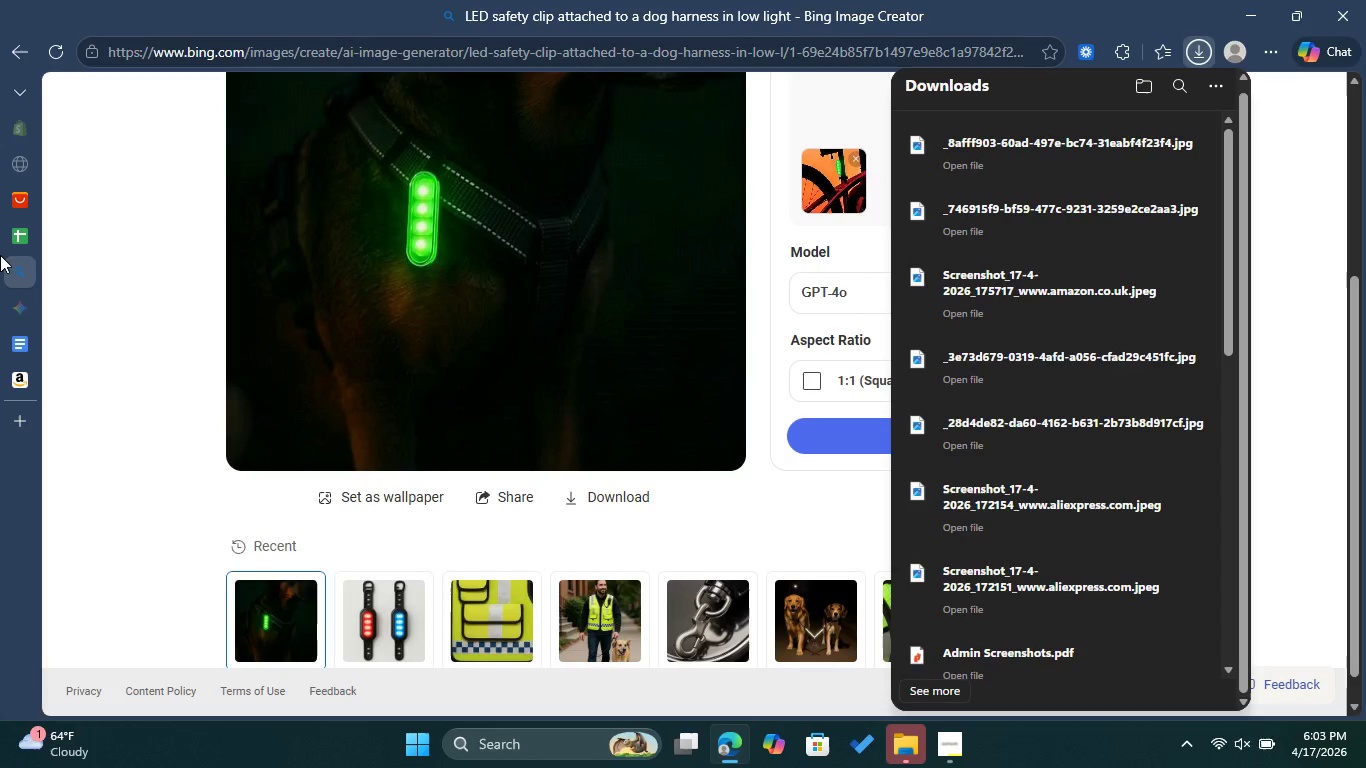 
left_click([13, 232])
 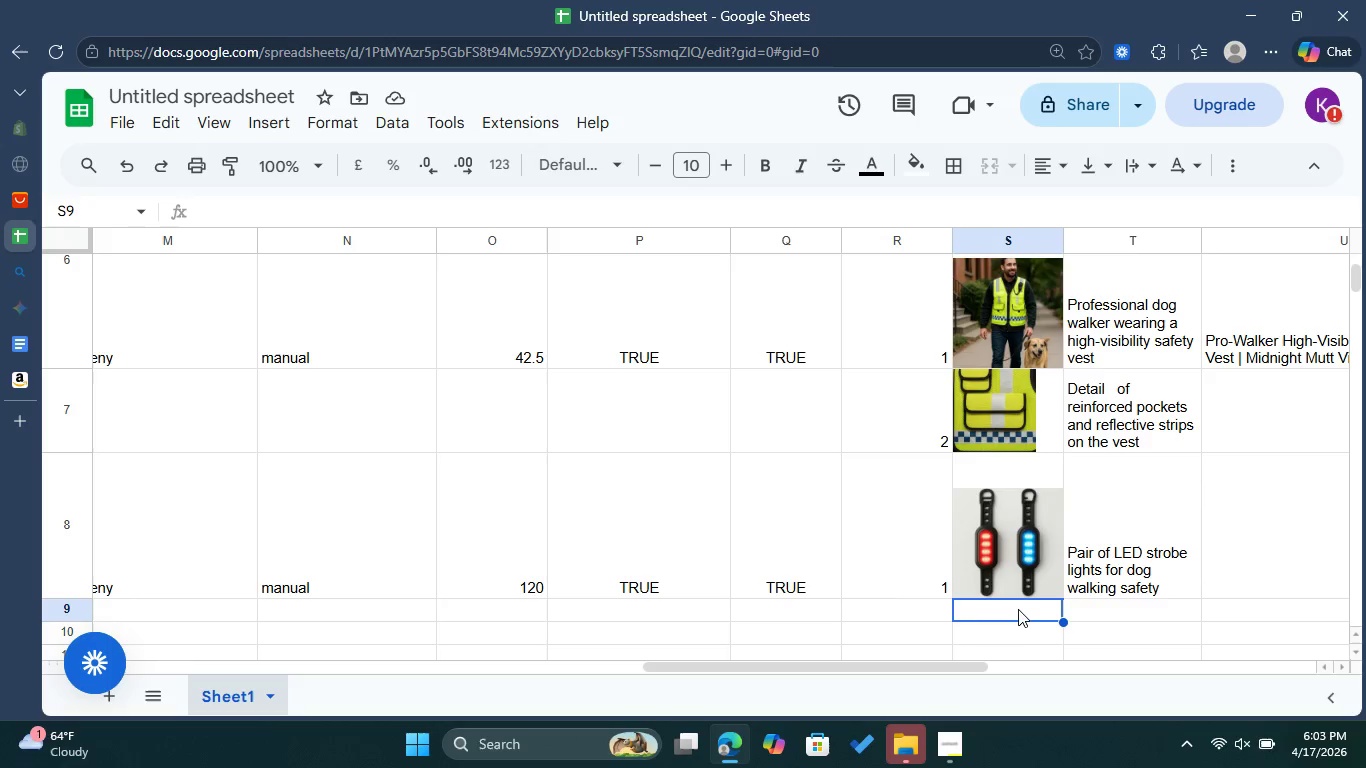 
double_click([1017, 610])
 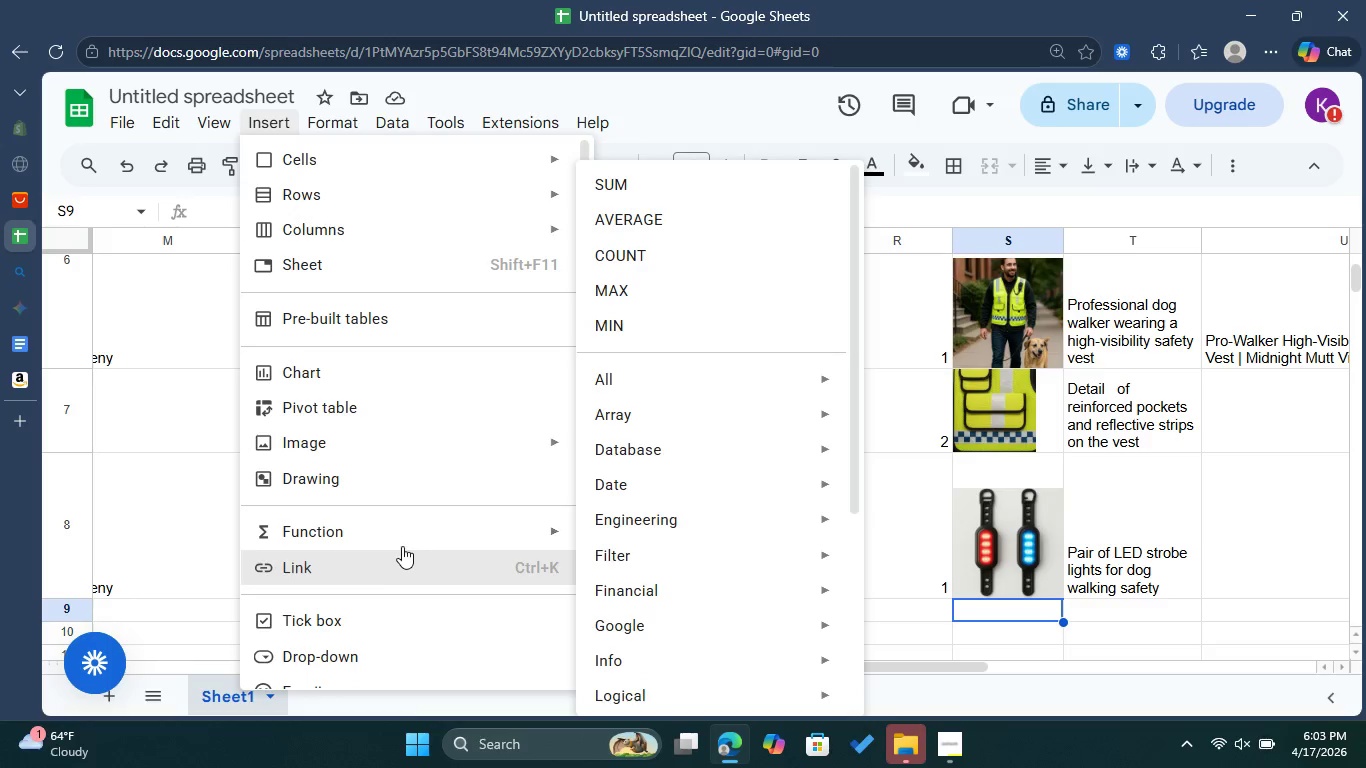 
wait(6.42)
 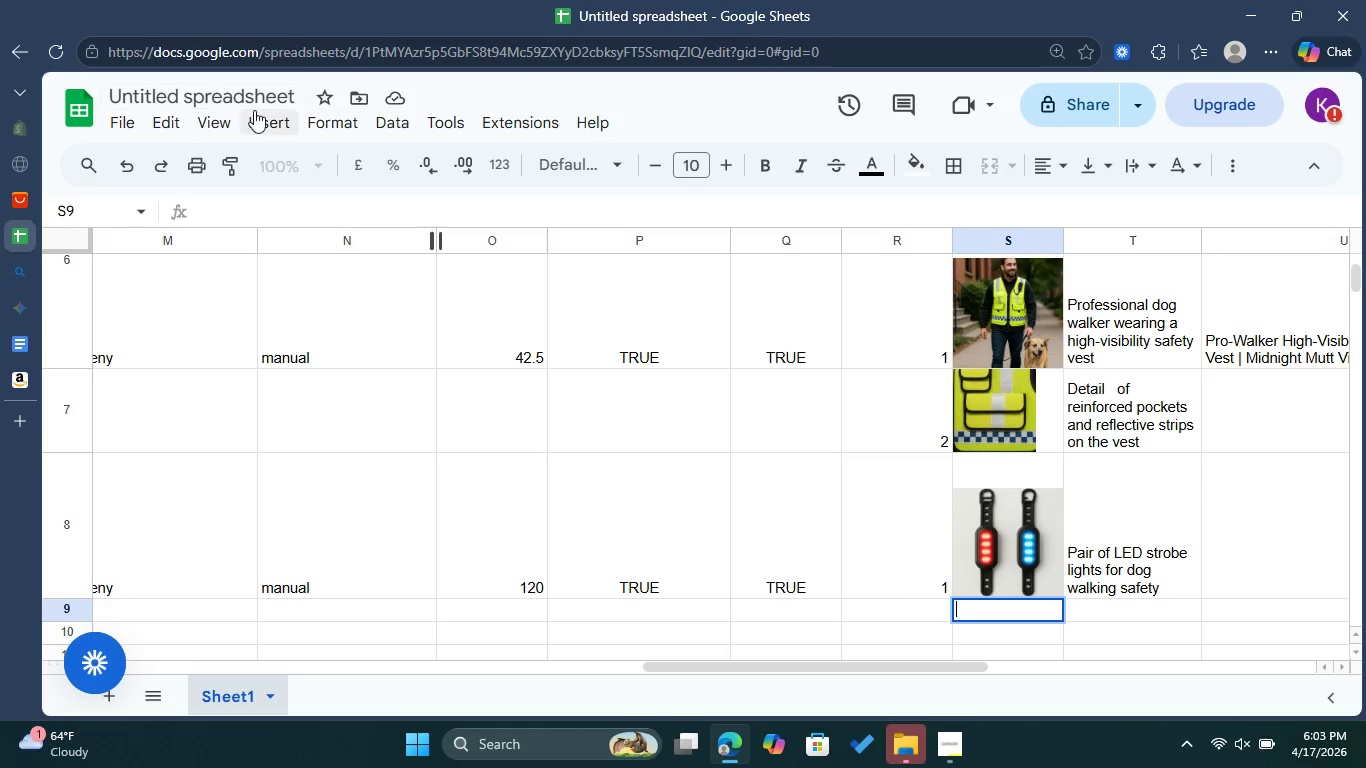 
left_click([655, 453])
 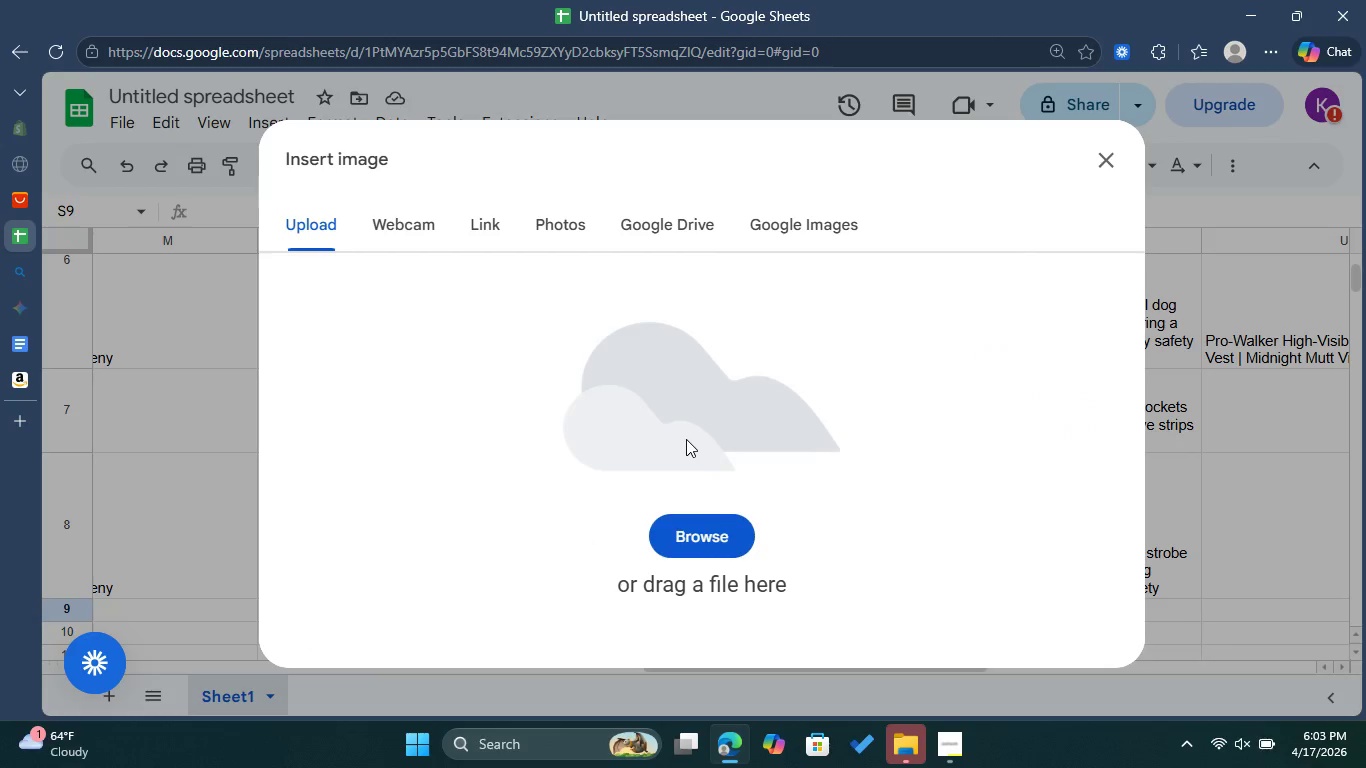 
left_click([710, 549])
 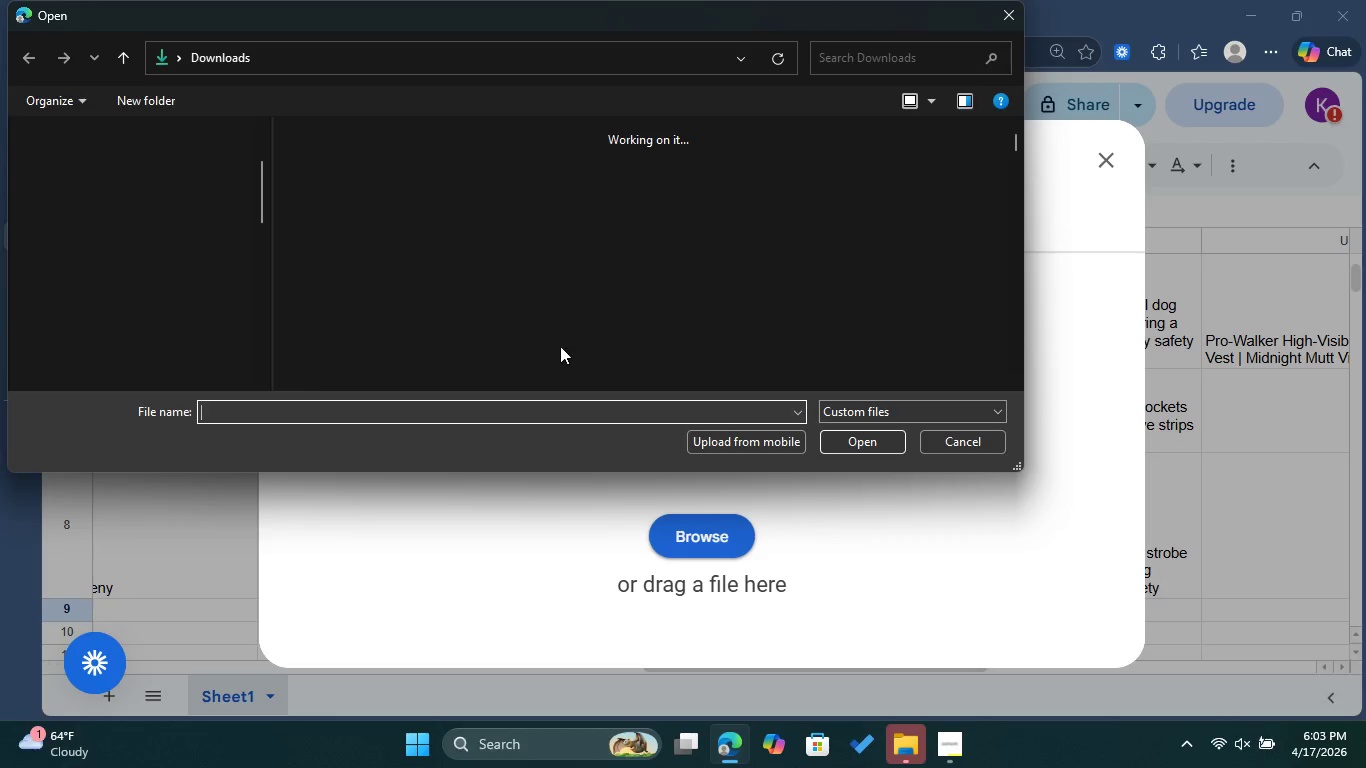 
left_click([351, 224])
 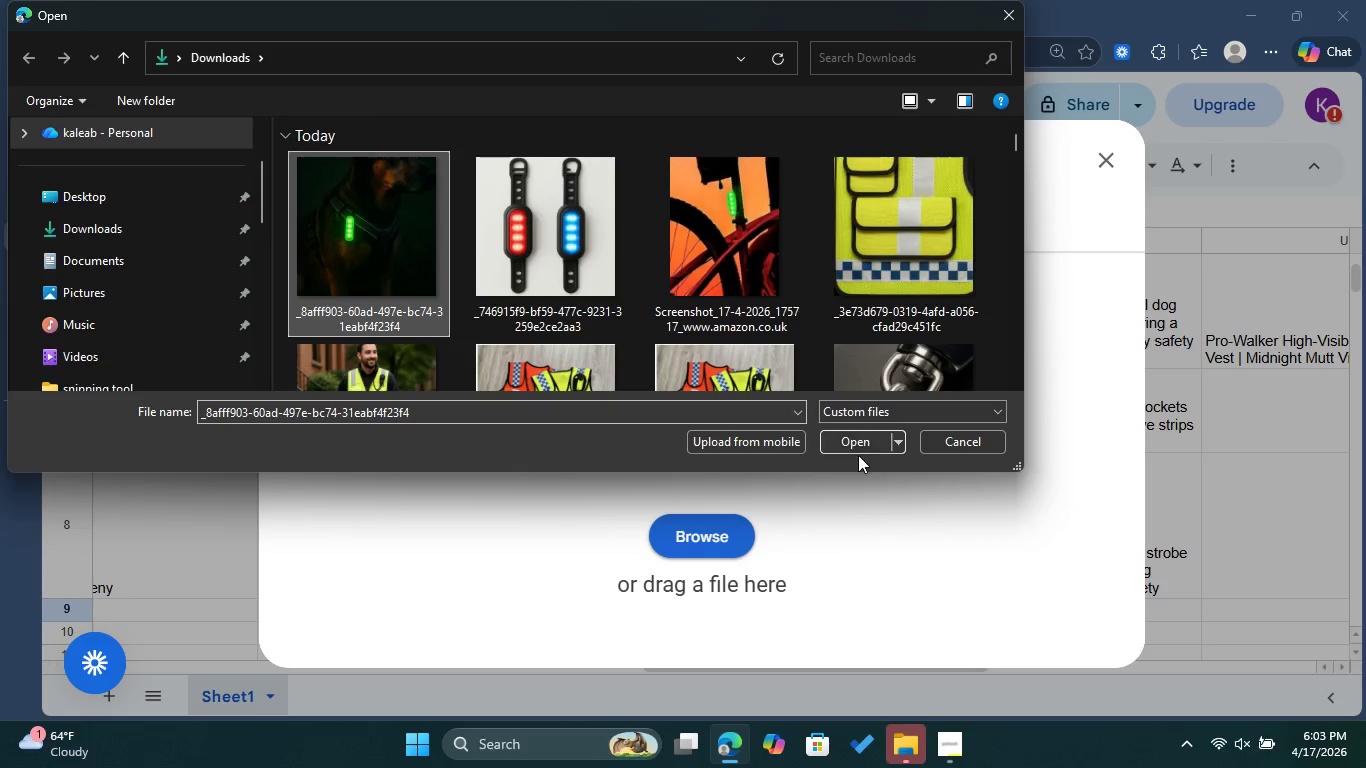 
left_click([852, 452])
 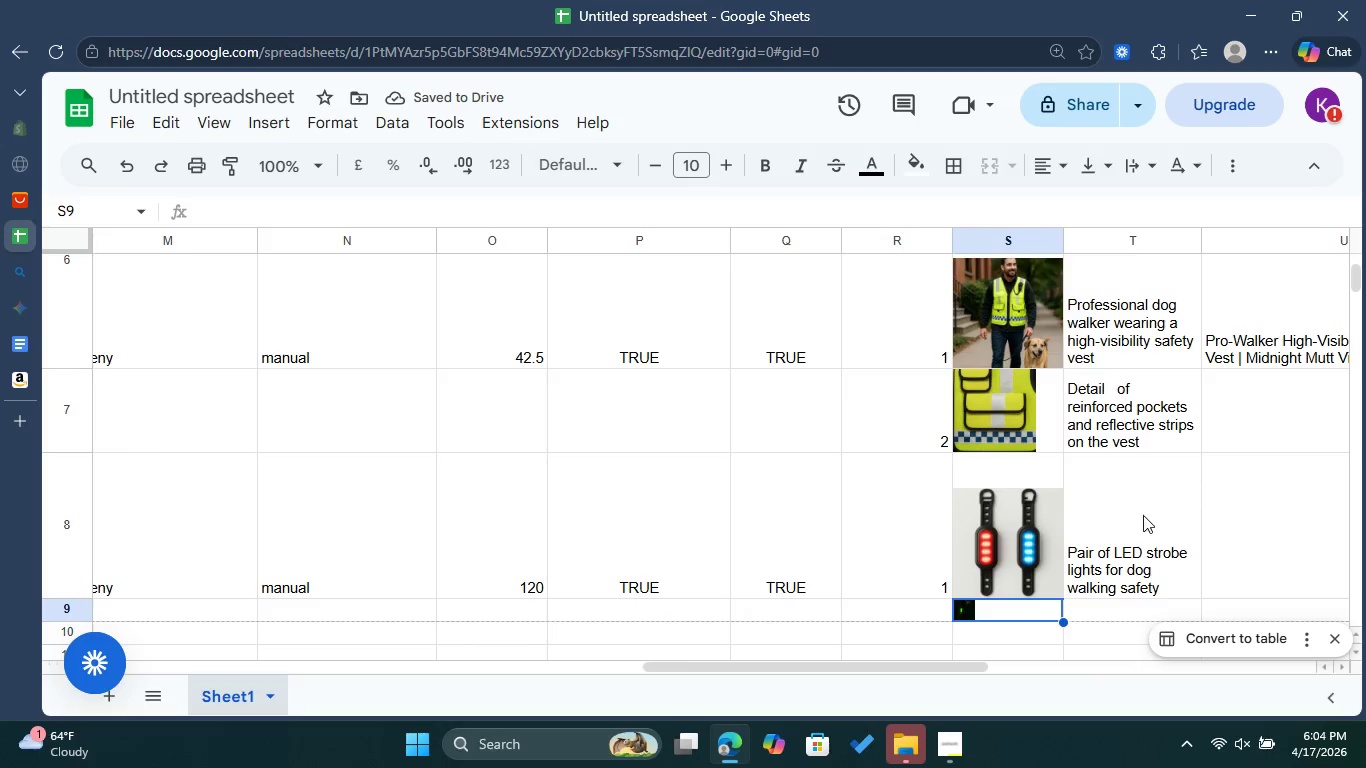 
wait(7.11)
 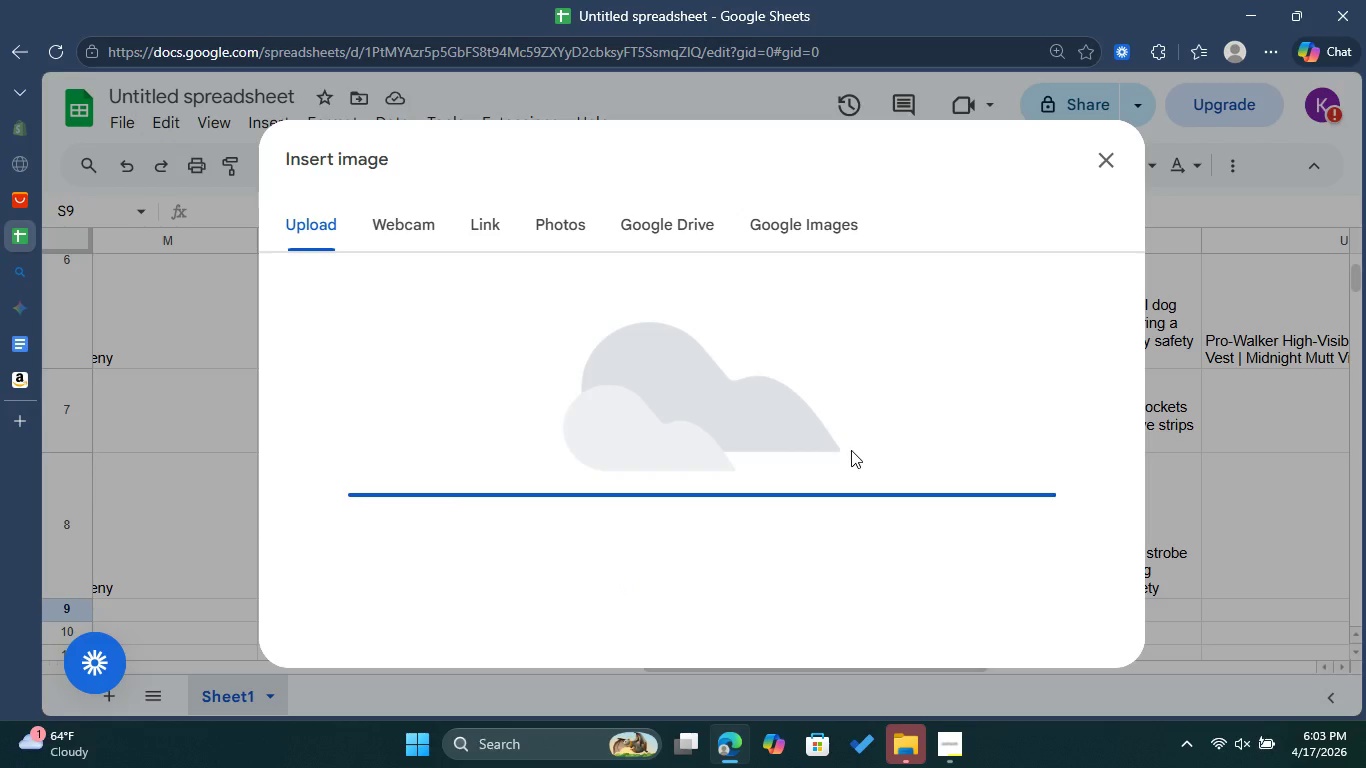 
scroll: coordinate [484, 575], scroll_direction: down, amount: 1.0
 